 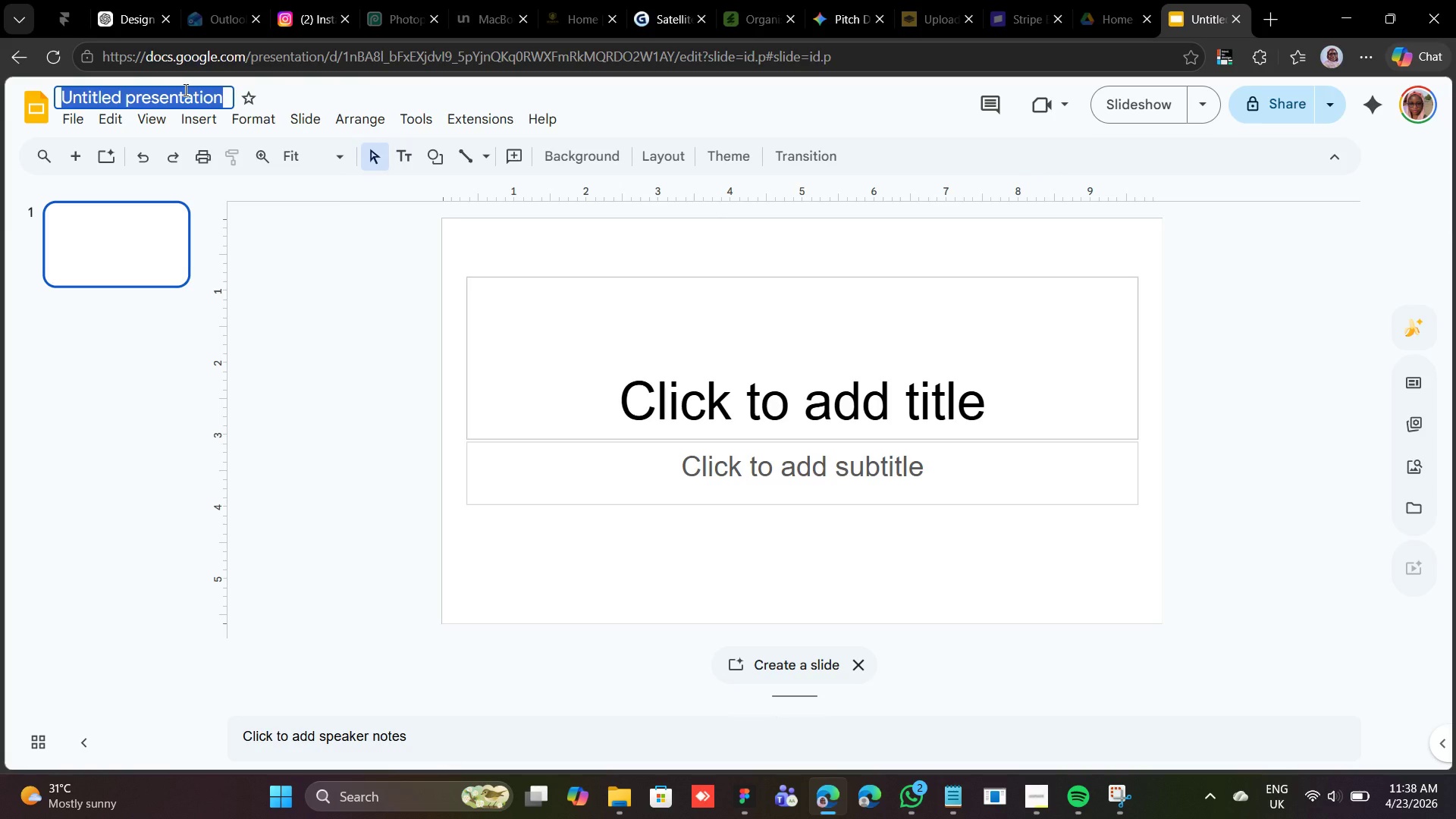 
right_click([184, 89])
 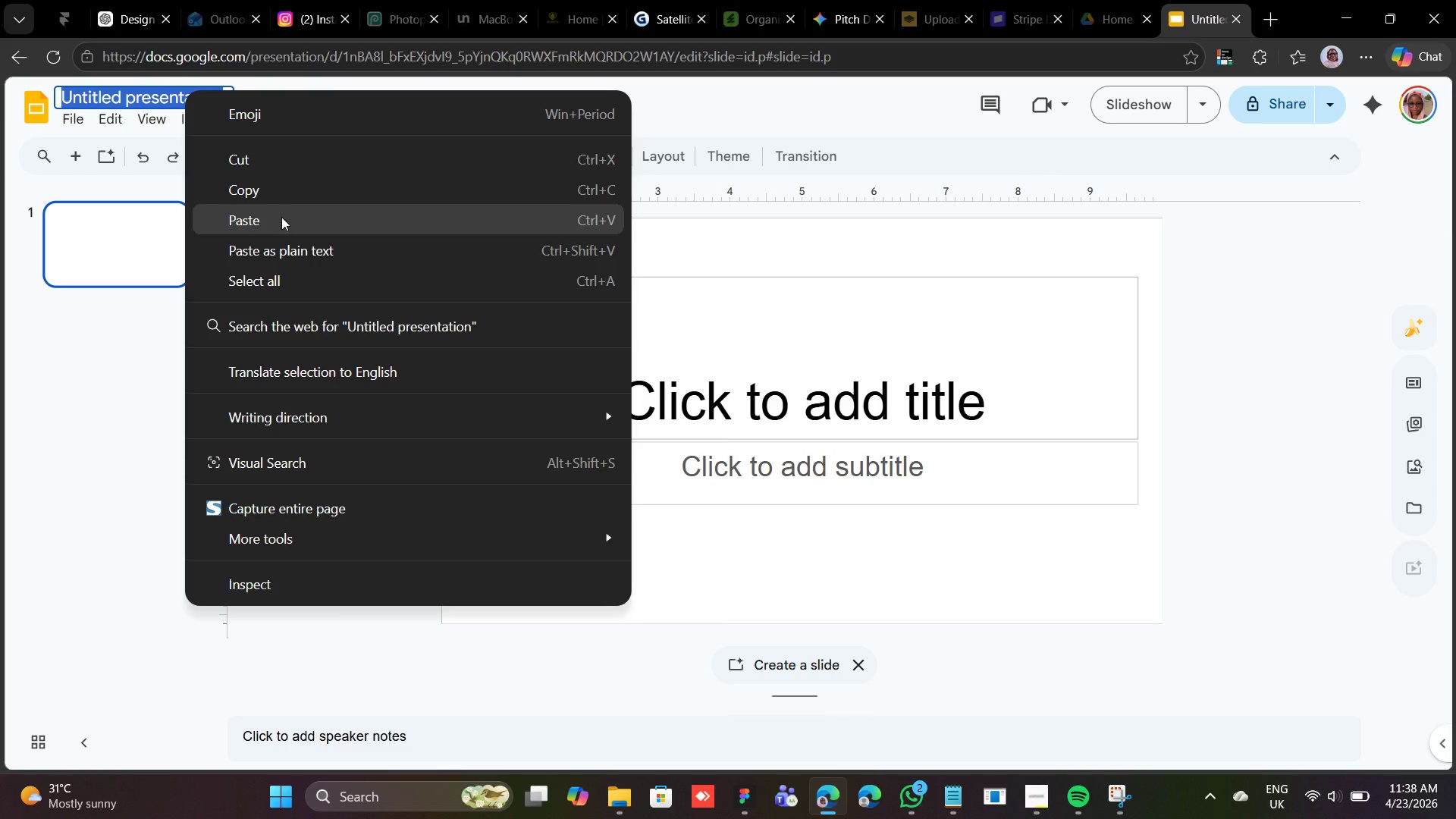 
left_click([281, 217])
 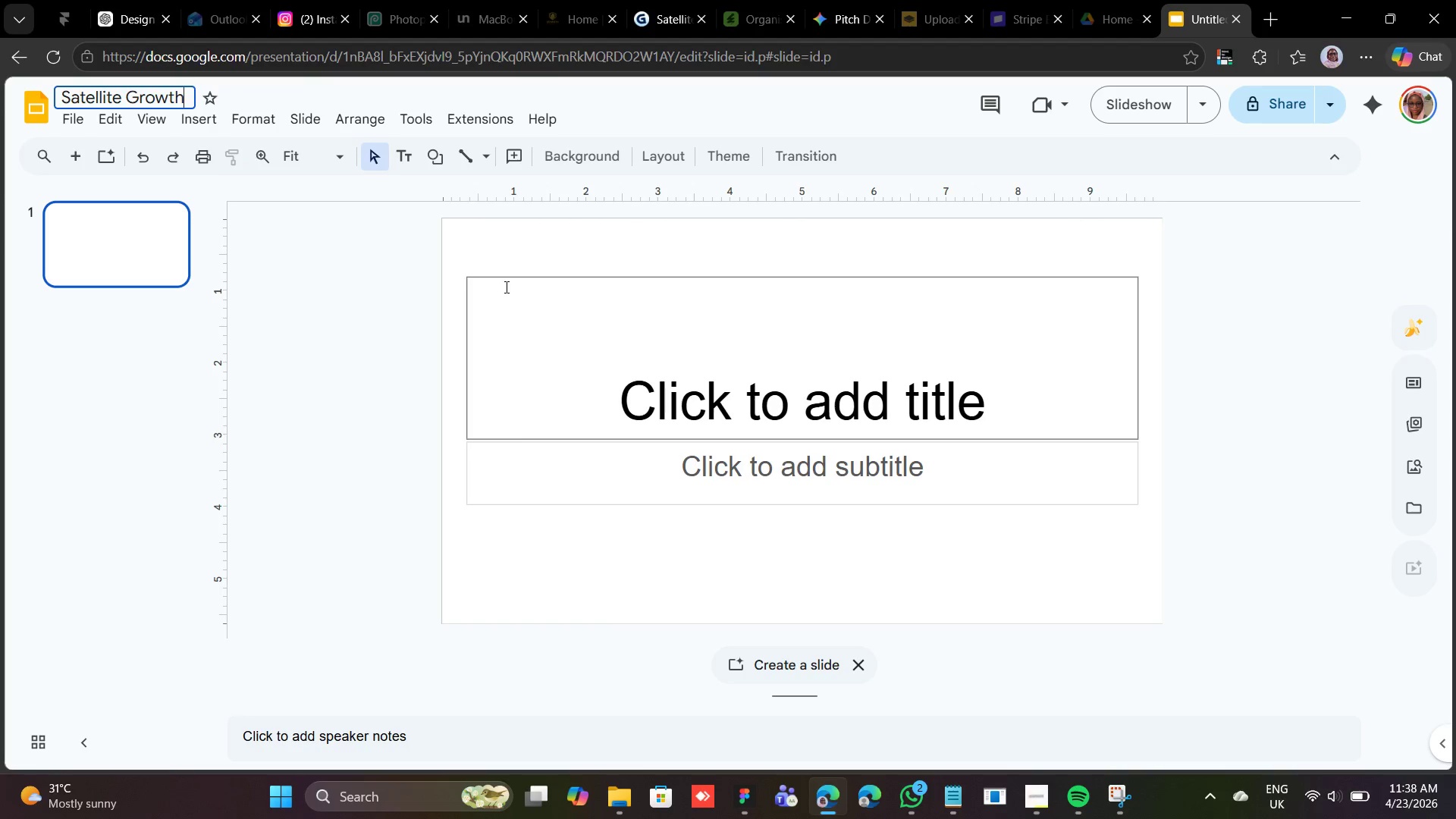 
left_click([510, 278])
 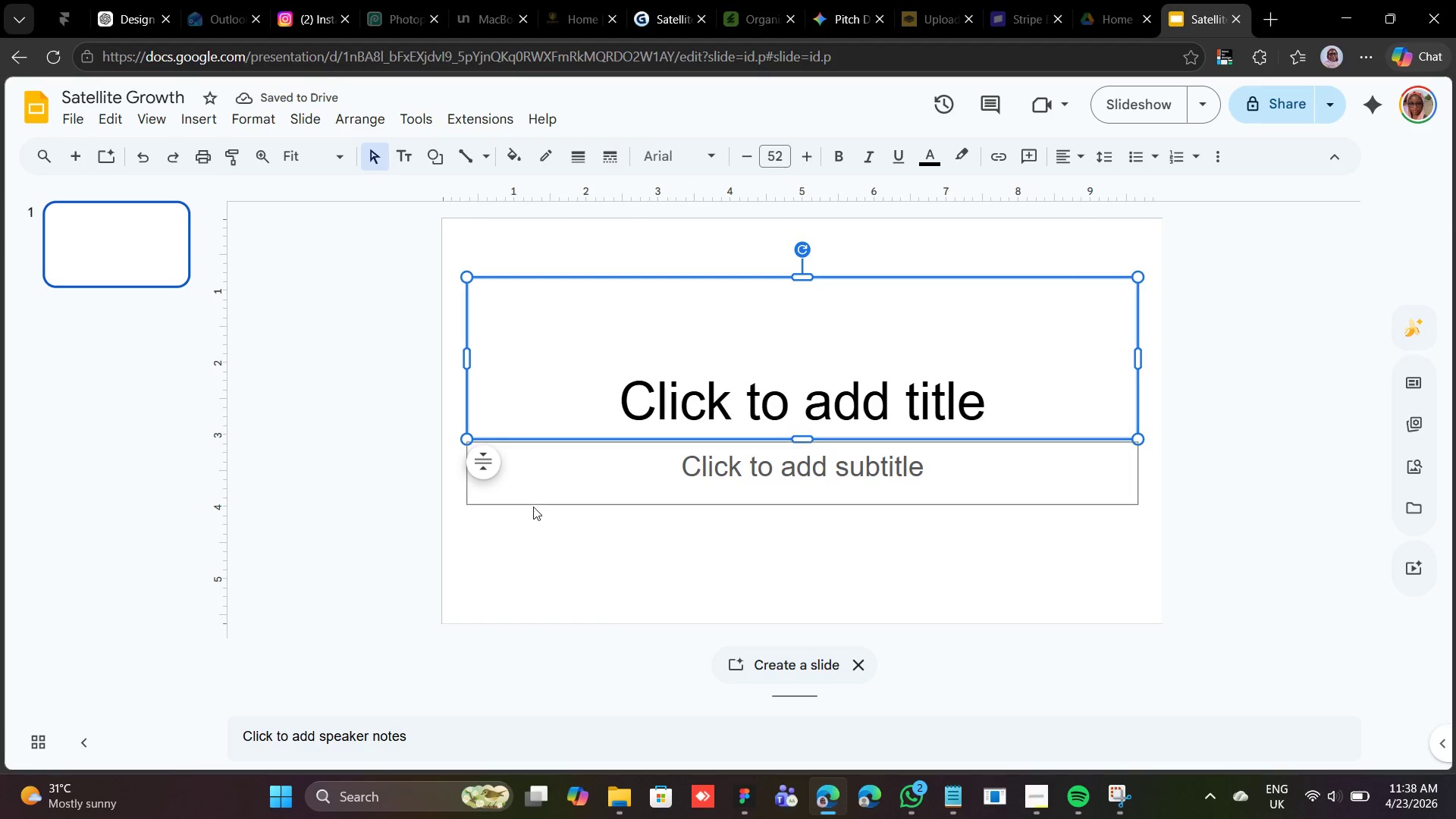 
hold_key(key=ShiftLeft, duration=0.36)
left_click([533, 507])
 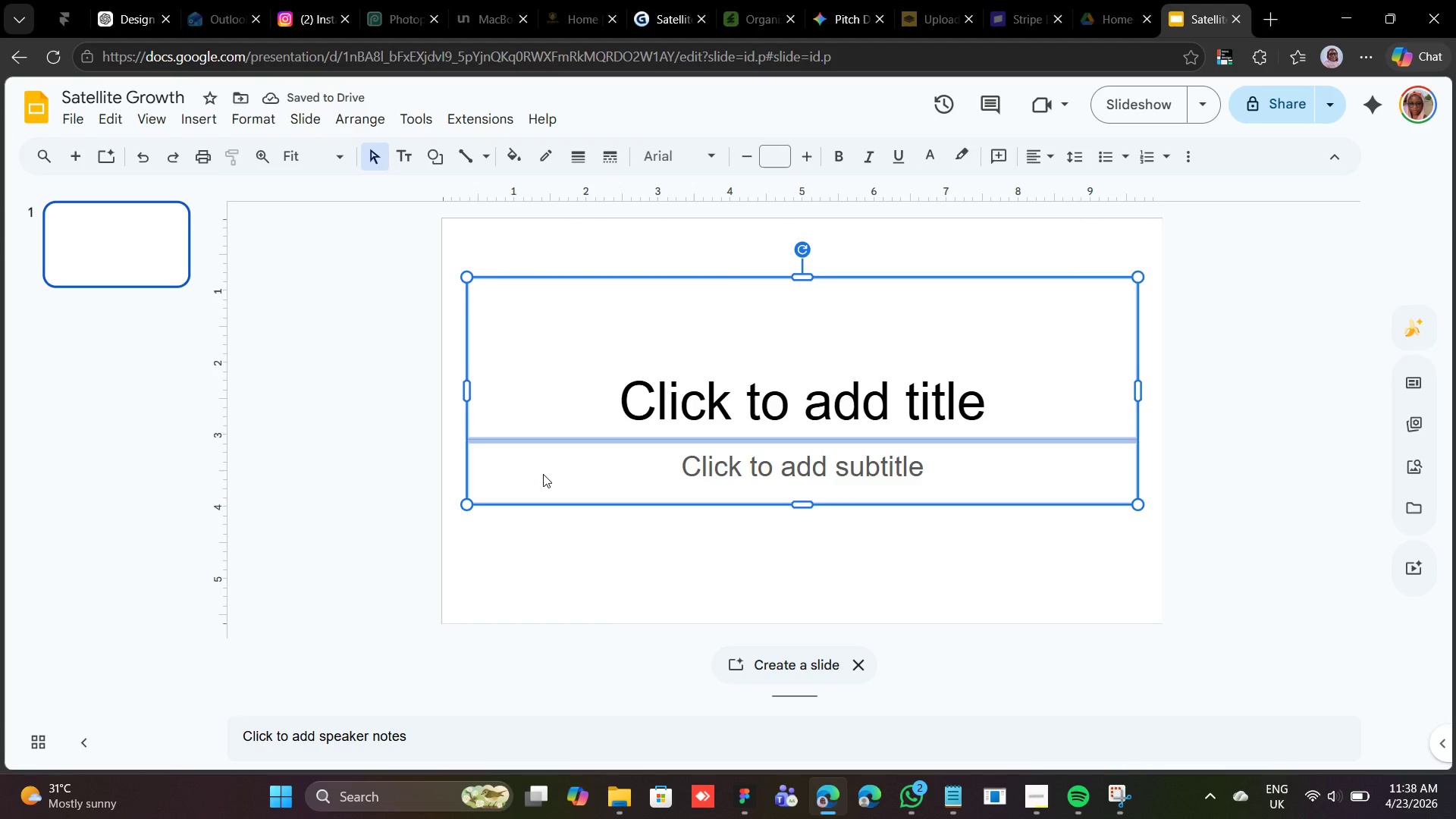 
key(Backspace)
 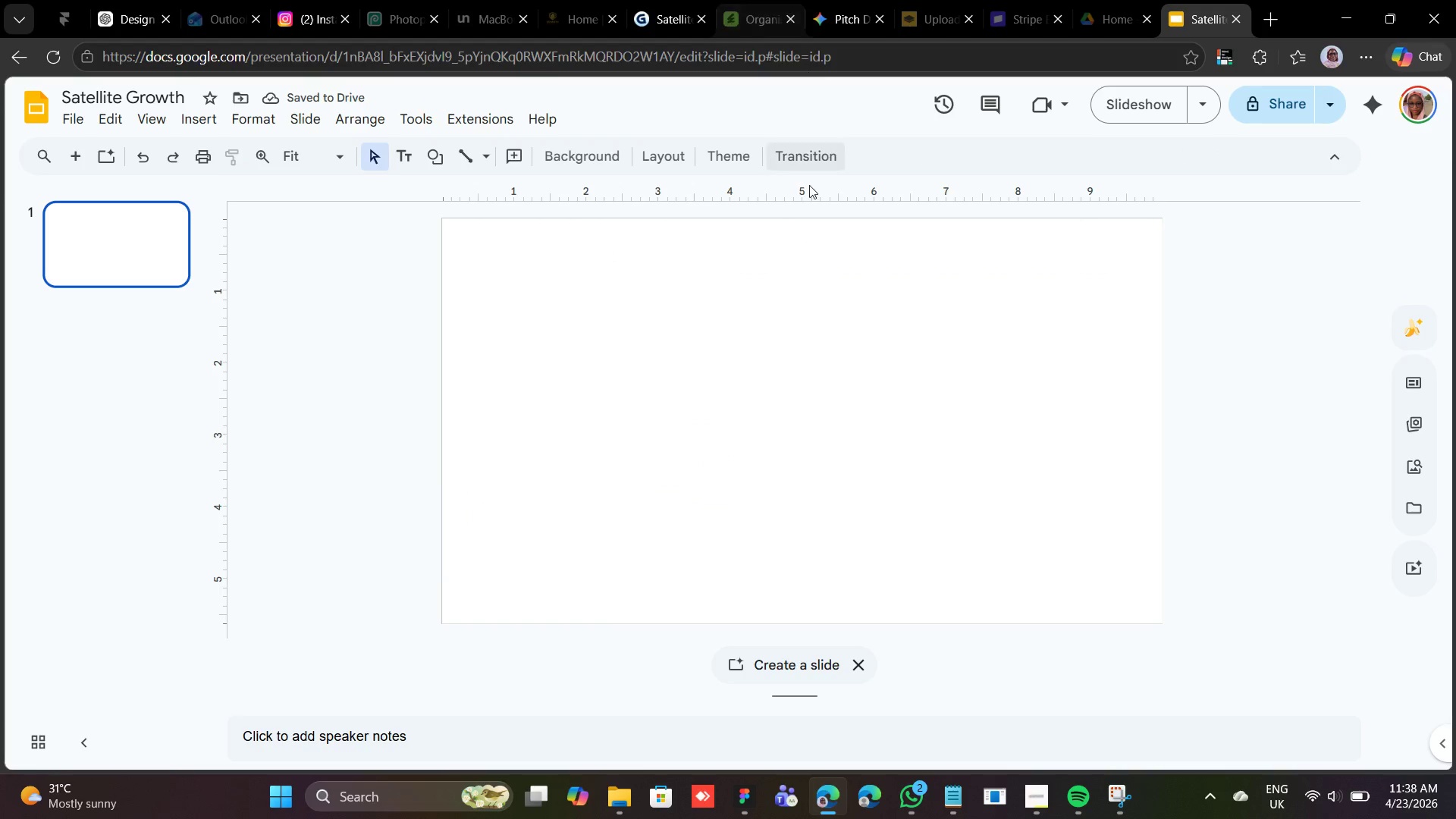 
left_click([742, 152])
 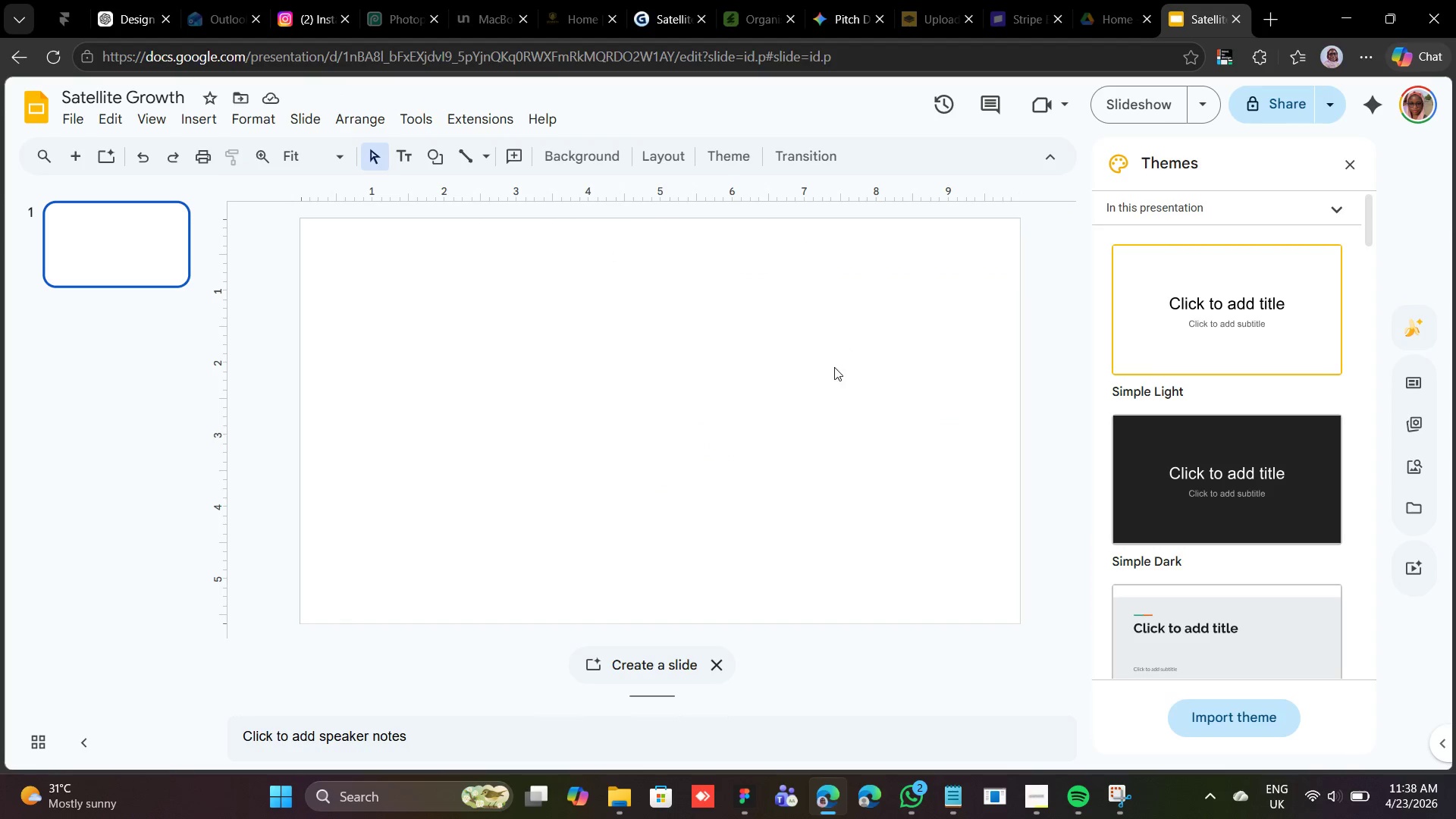 
scroll: coordinate [1178, 463], scroll_direction: down, amount: 35.0
 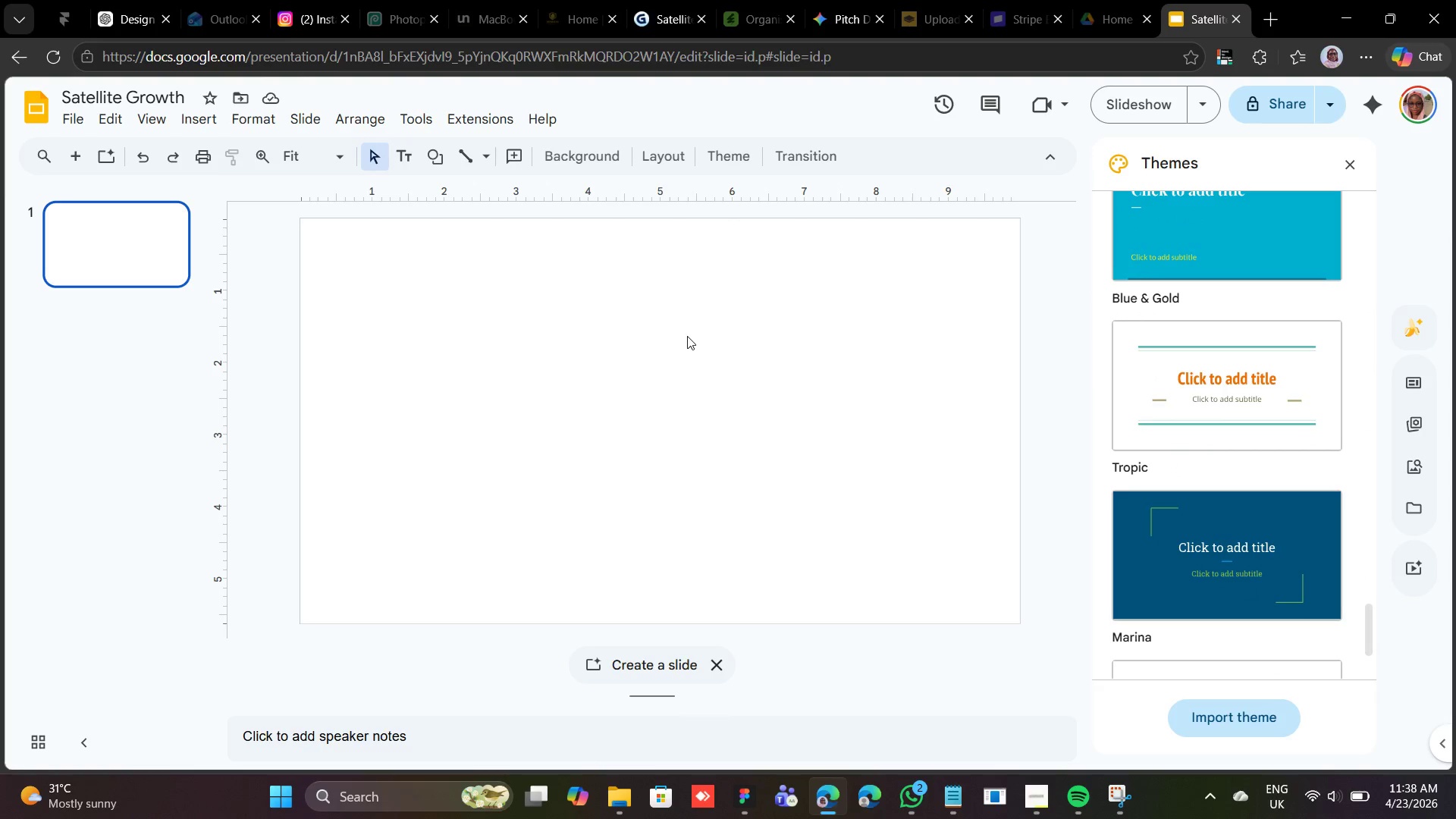 
left_click([687, 336])
 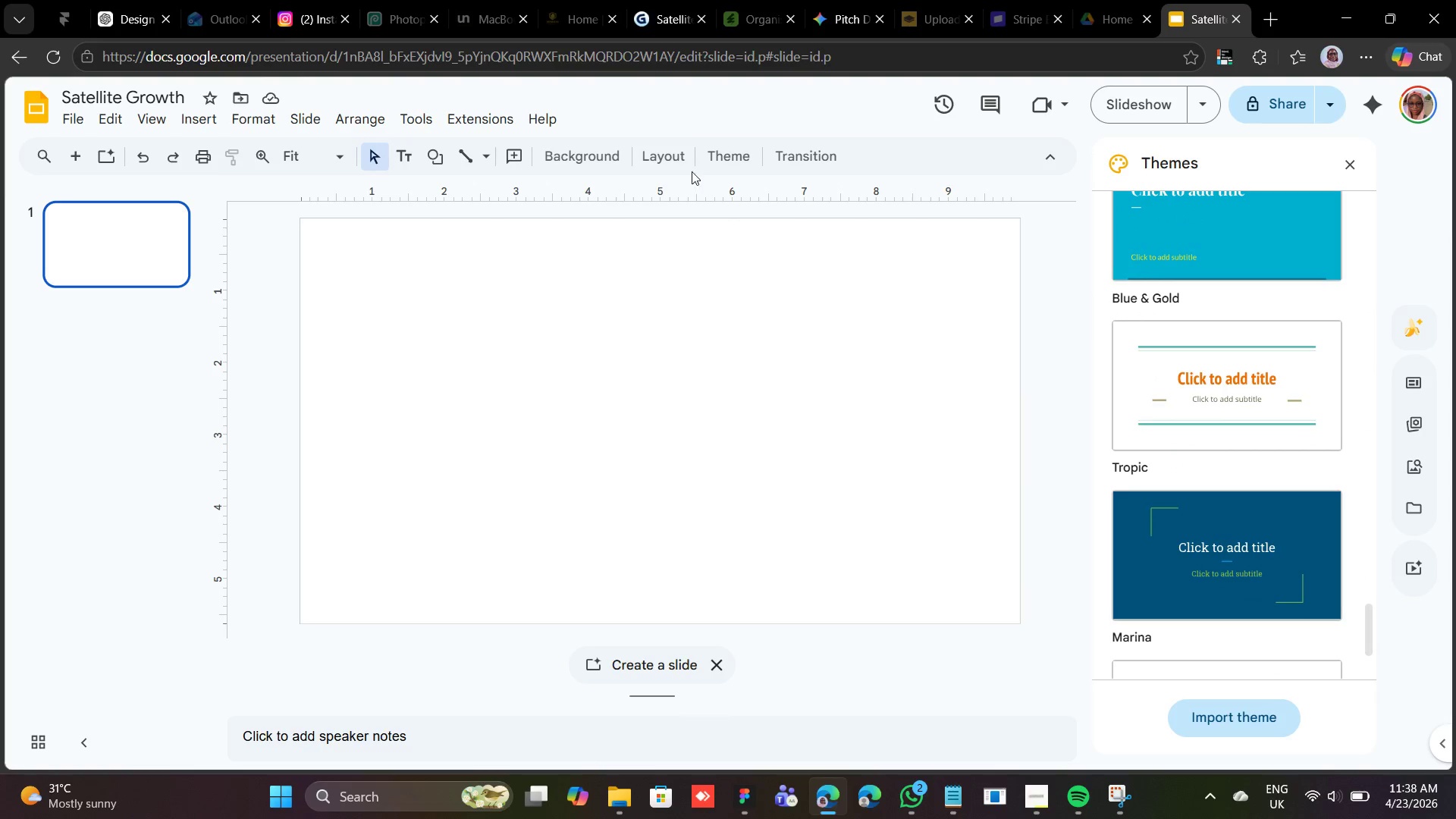 
left_click([684, 162])
 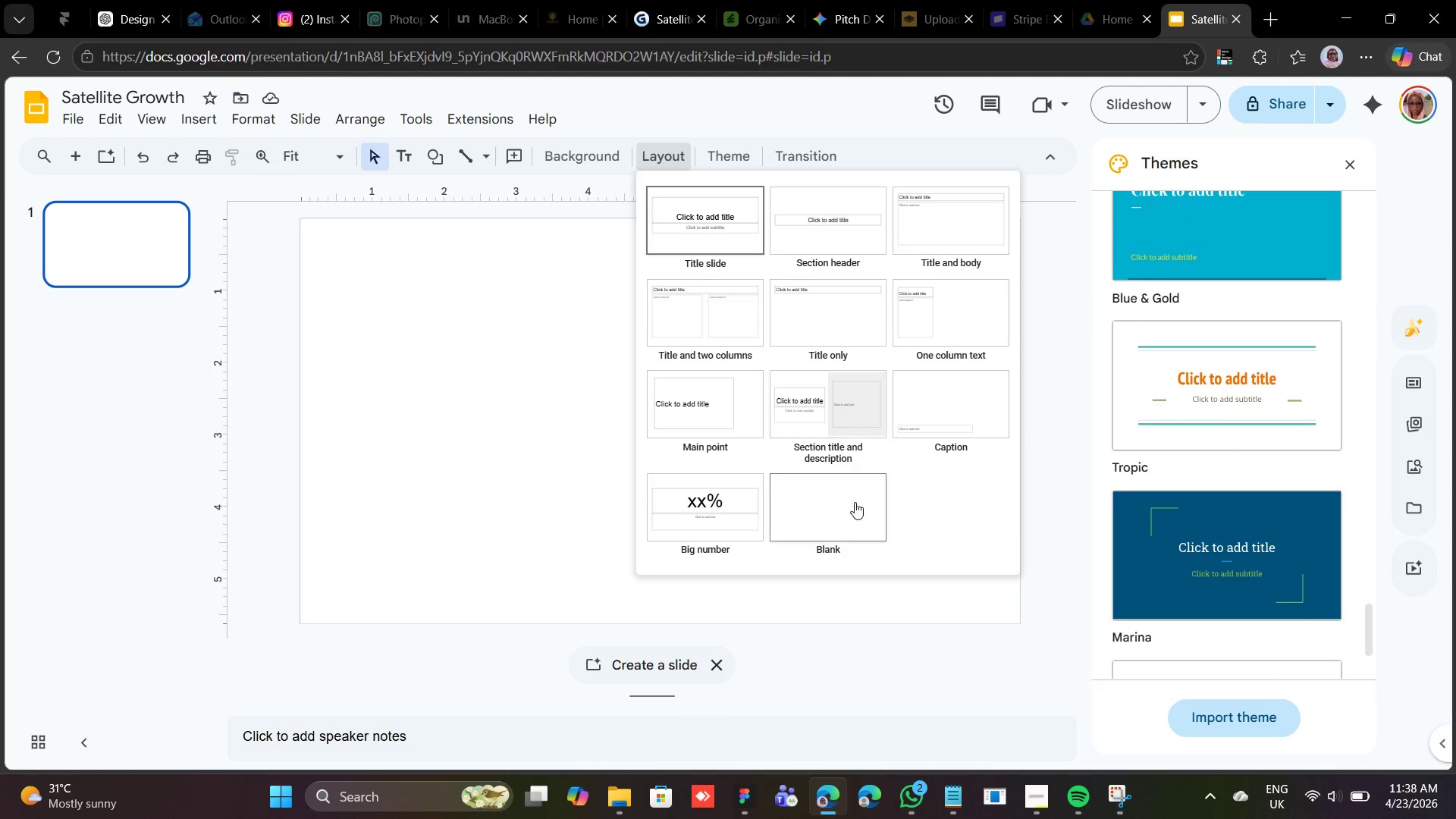 
left_click([858, 508])
 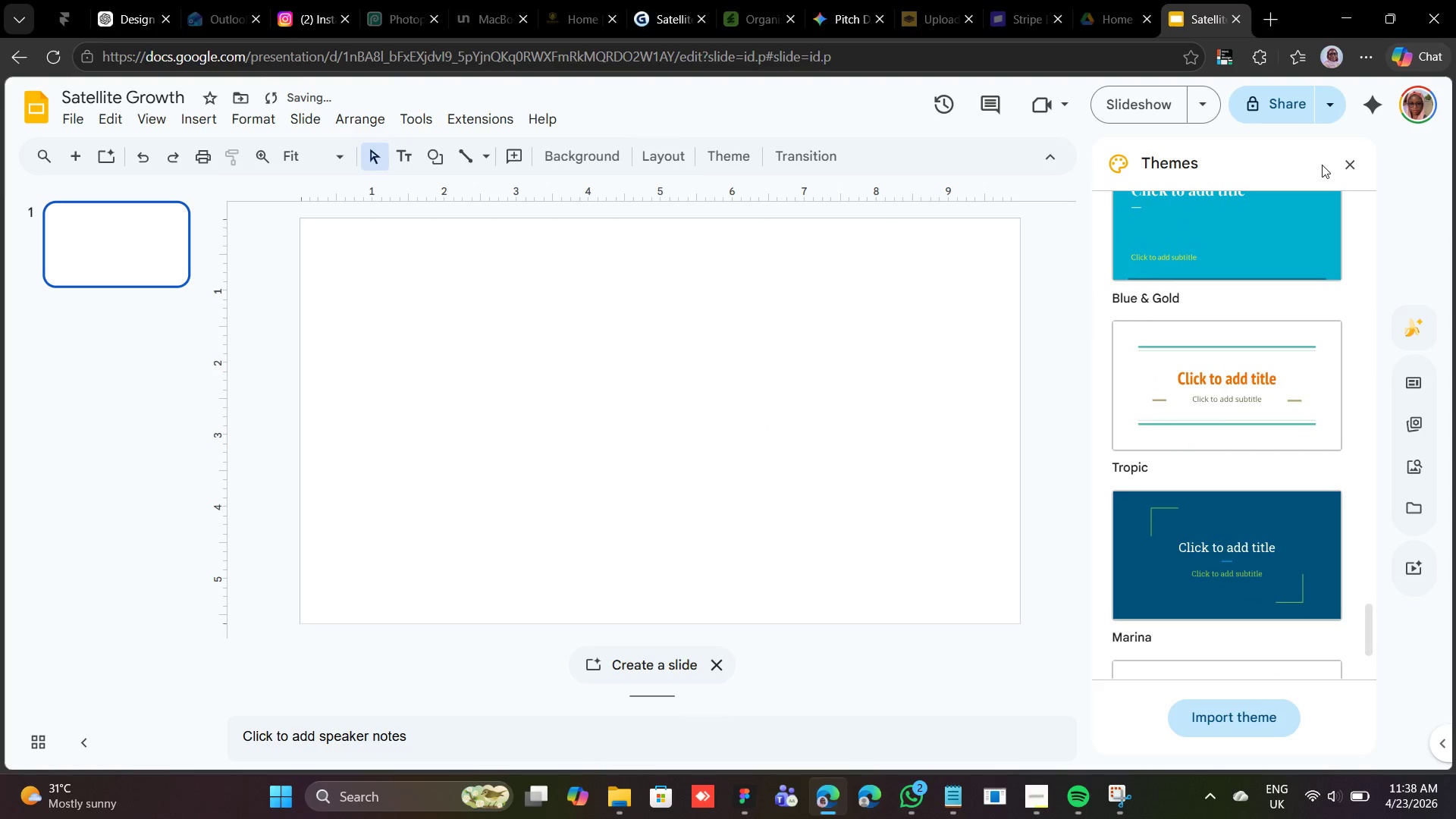 
left_click([1341, 161])
 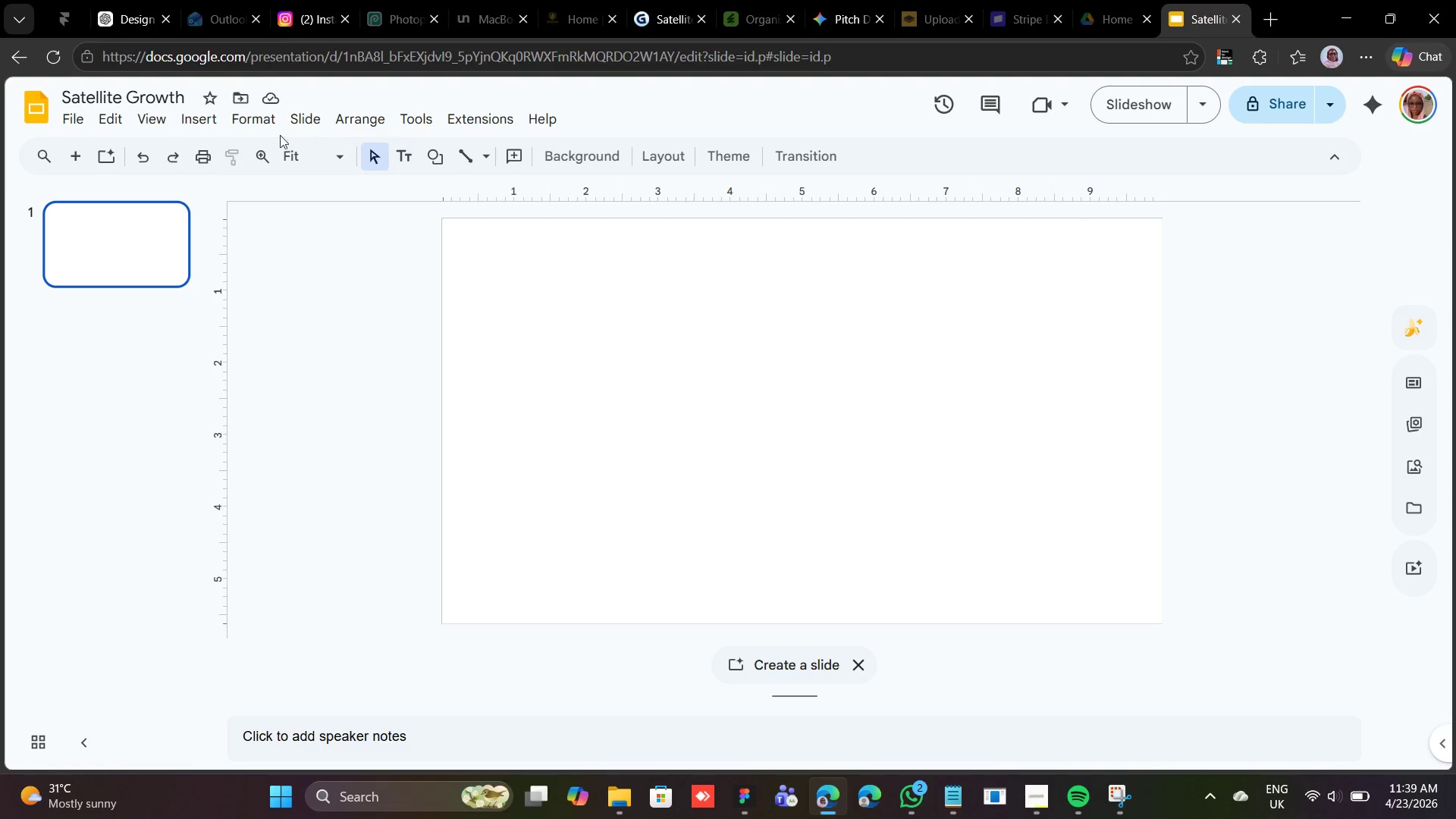 
wait(7.36)
 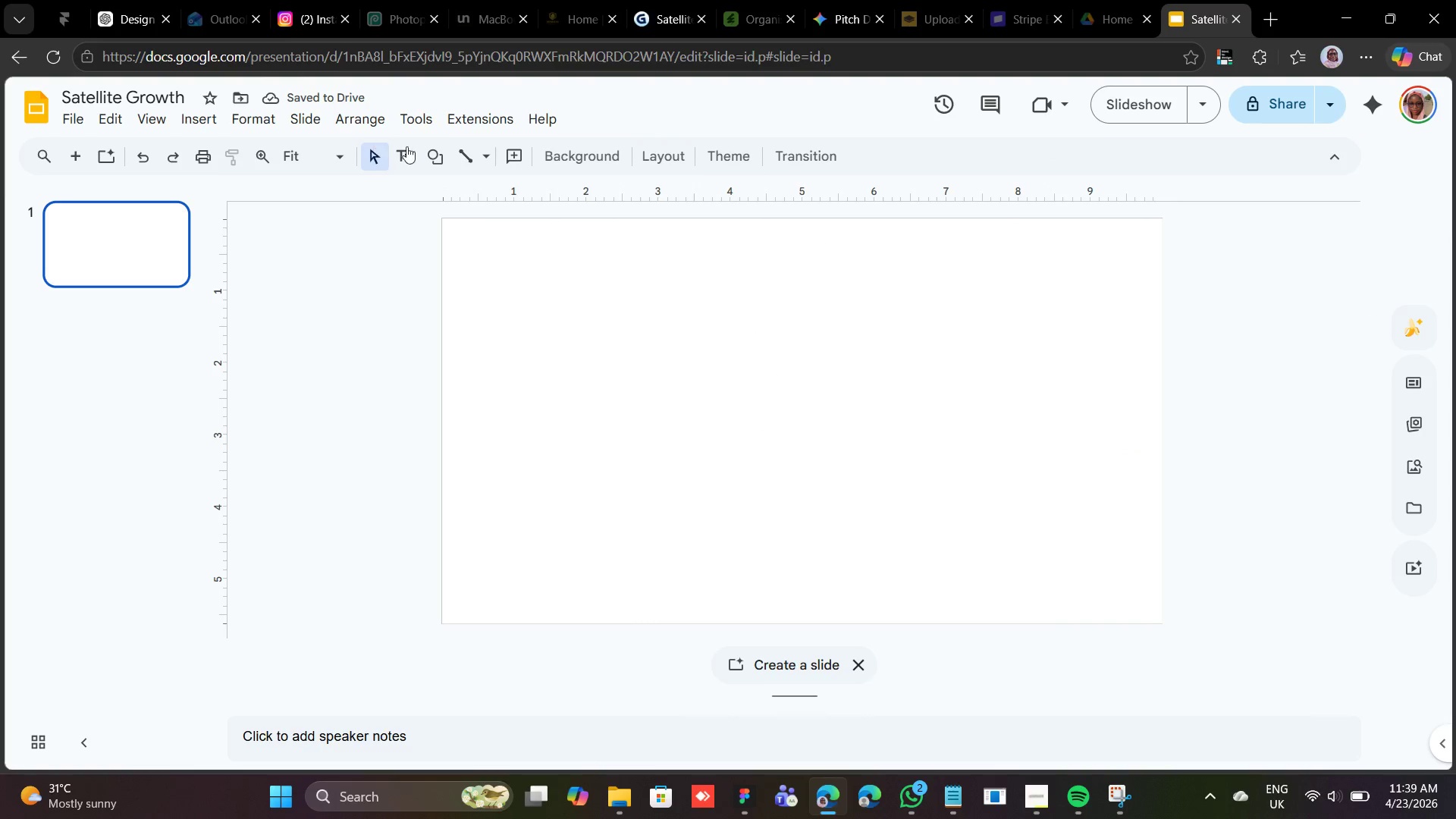 
left_click([607, 162])
 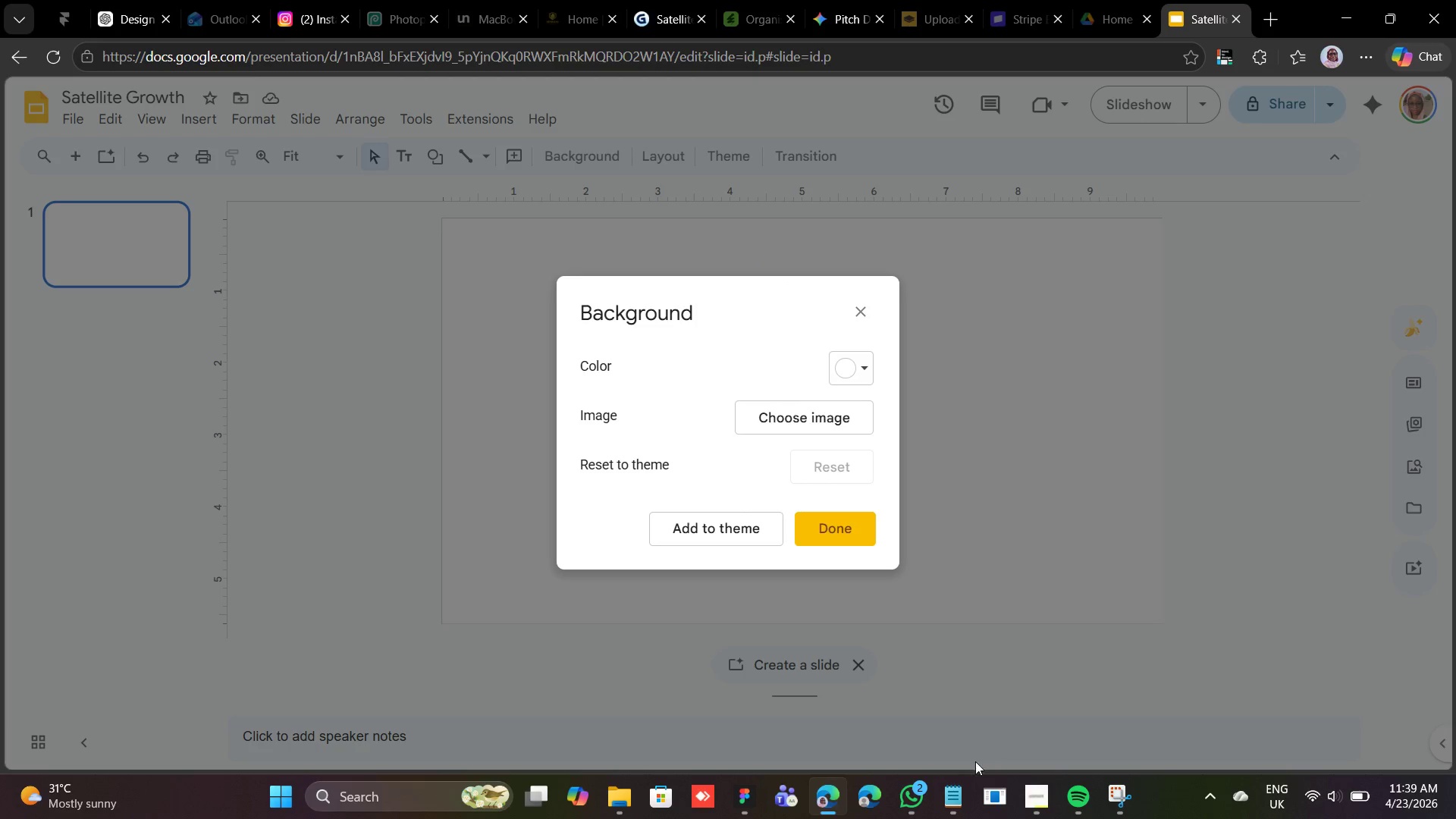 
left_click([960, 787])
 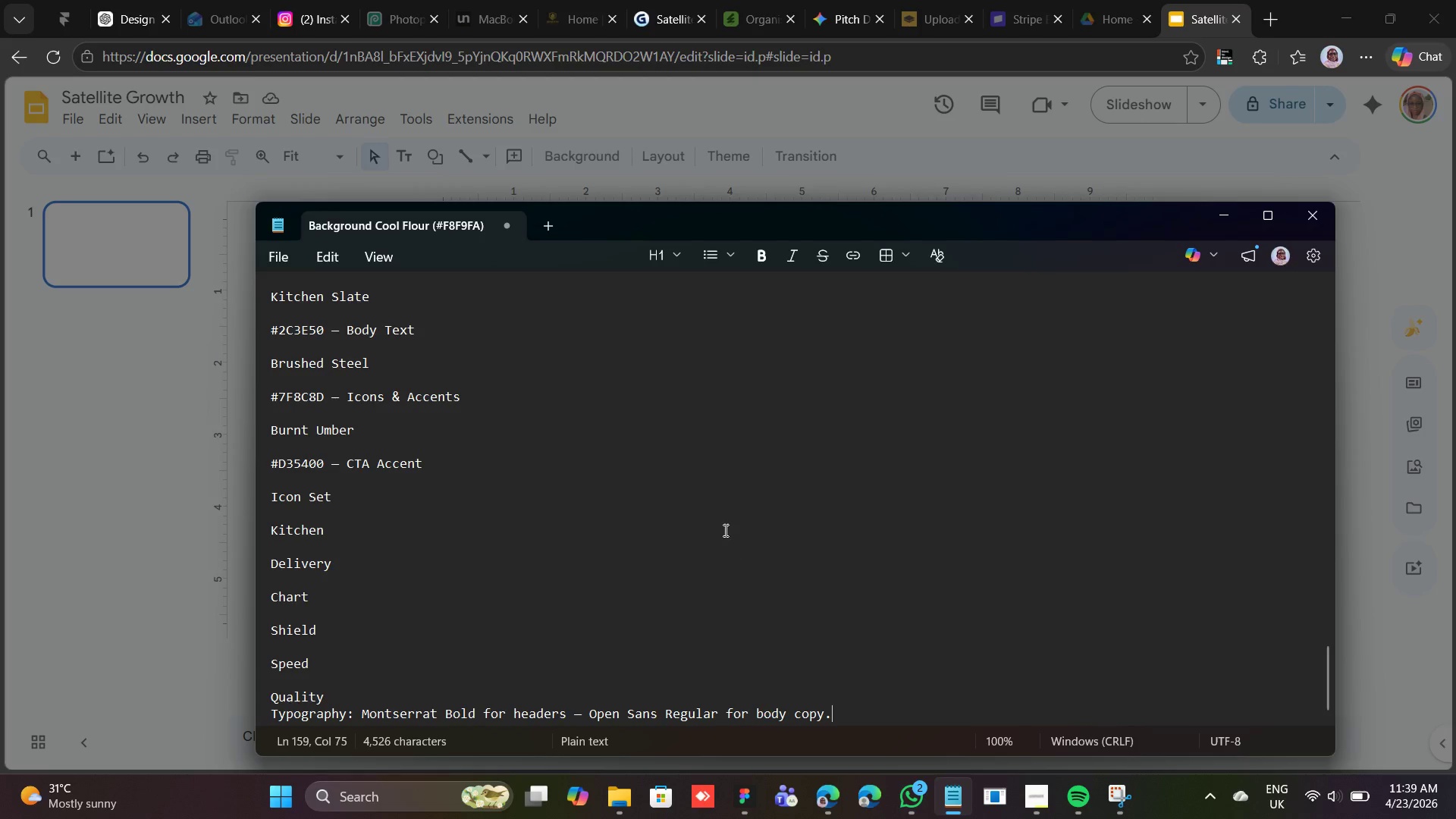 
scroll: coordinate [722, 529], scroll_direction: up, amount: 35.0
 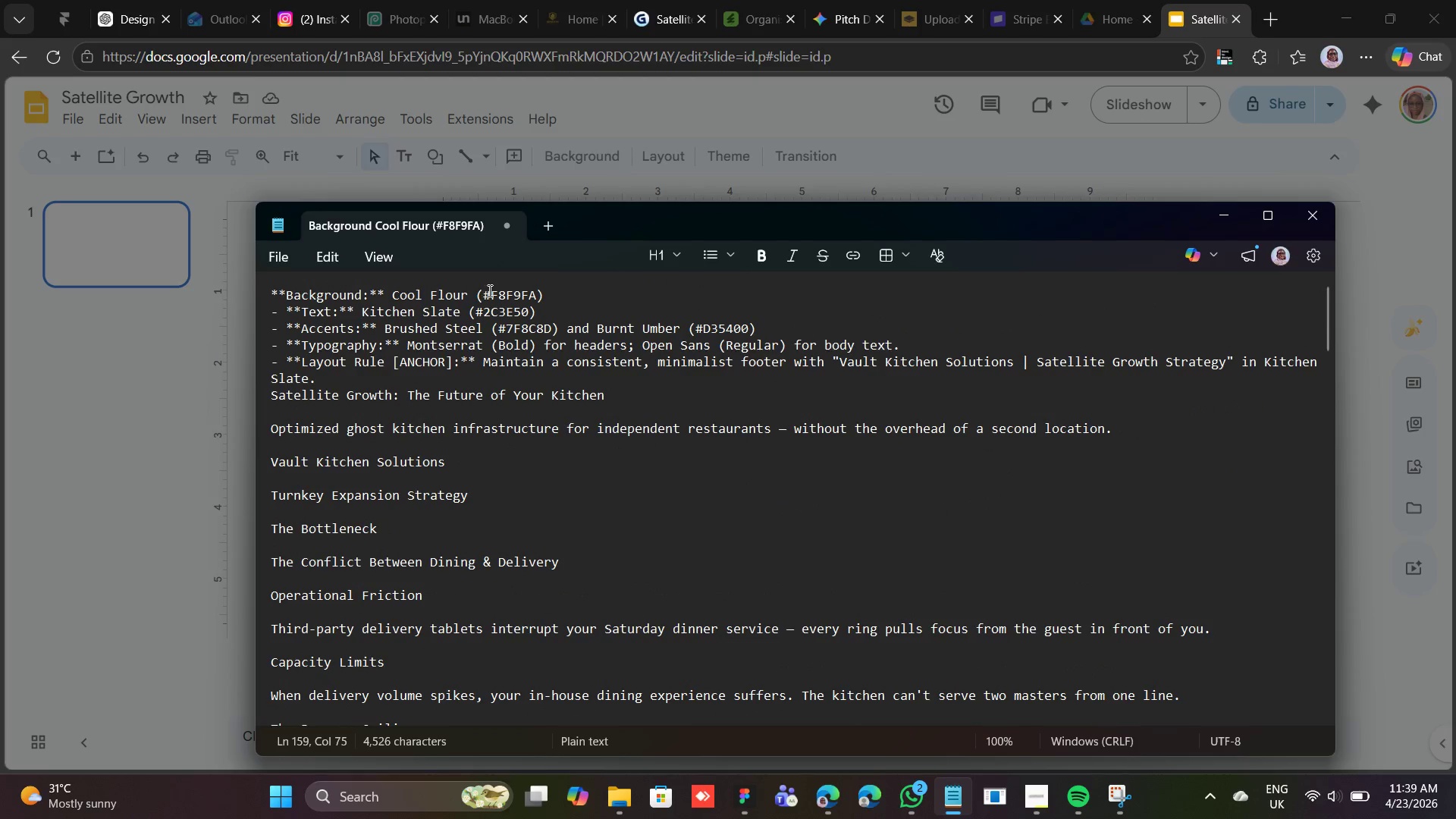 
left_click_drag(start_coordinate=[490, 290], to_coordinate=[538, 298])
 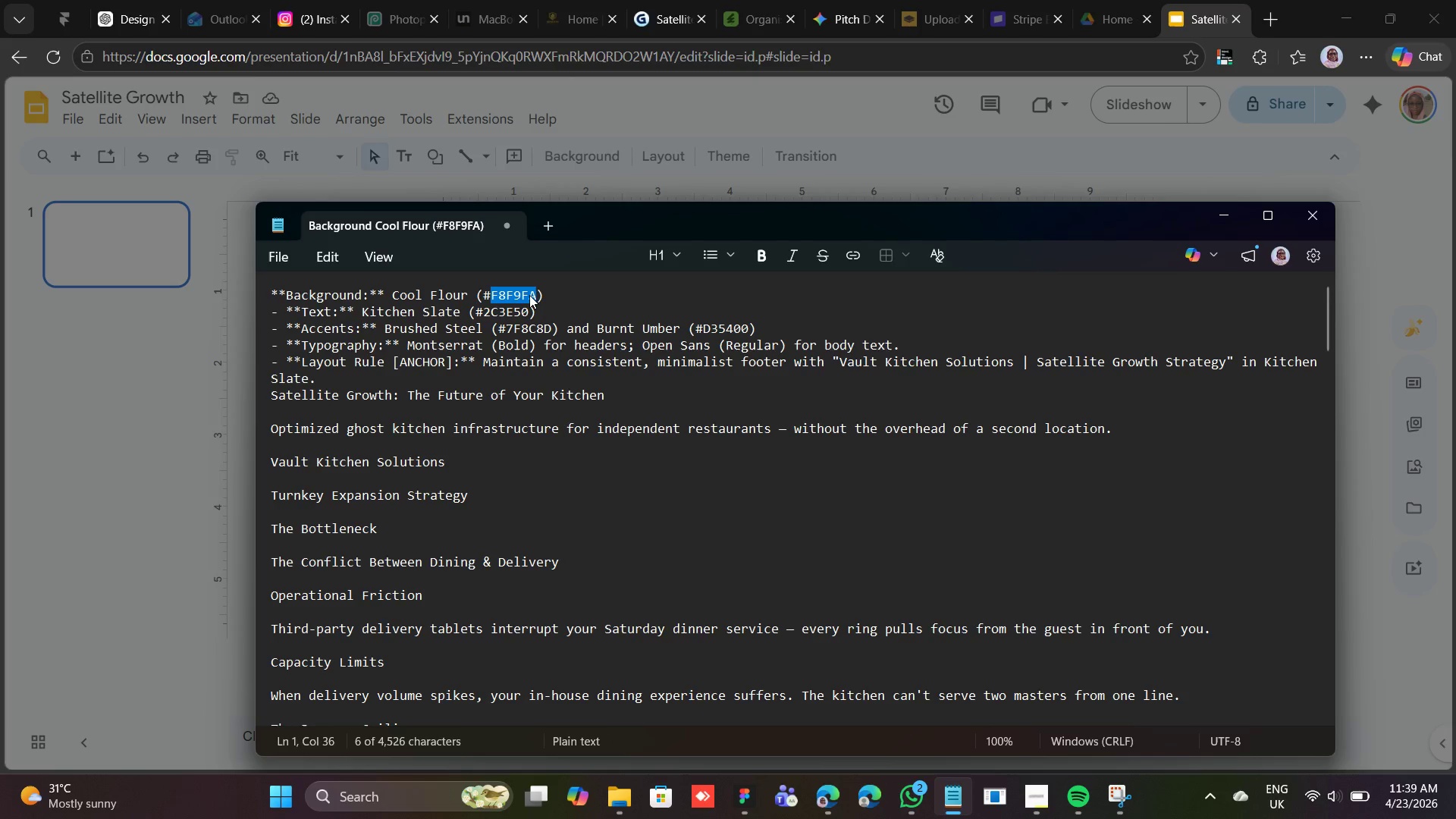 
right_click([529, 295])
 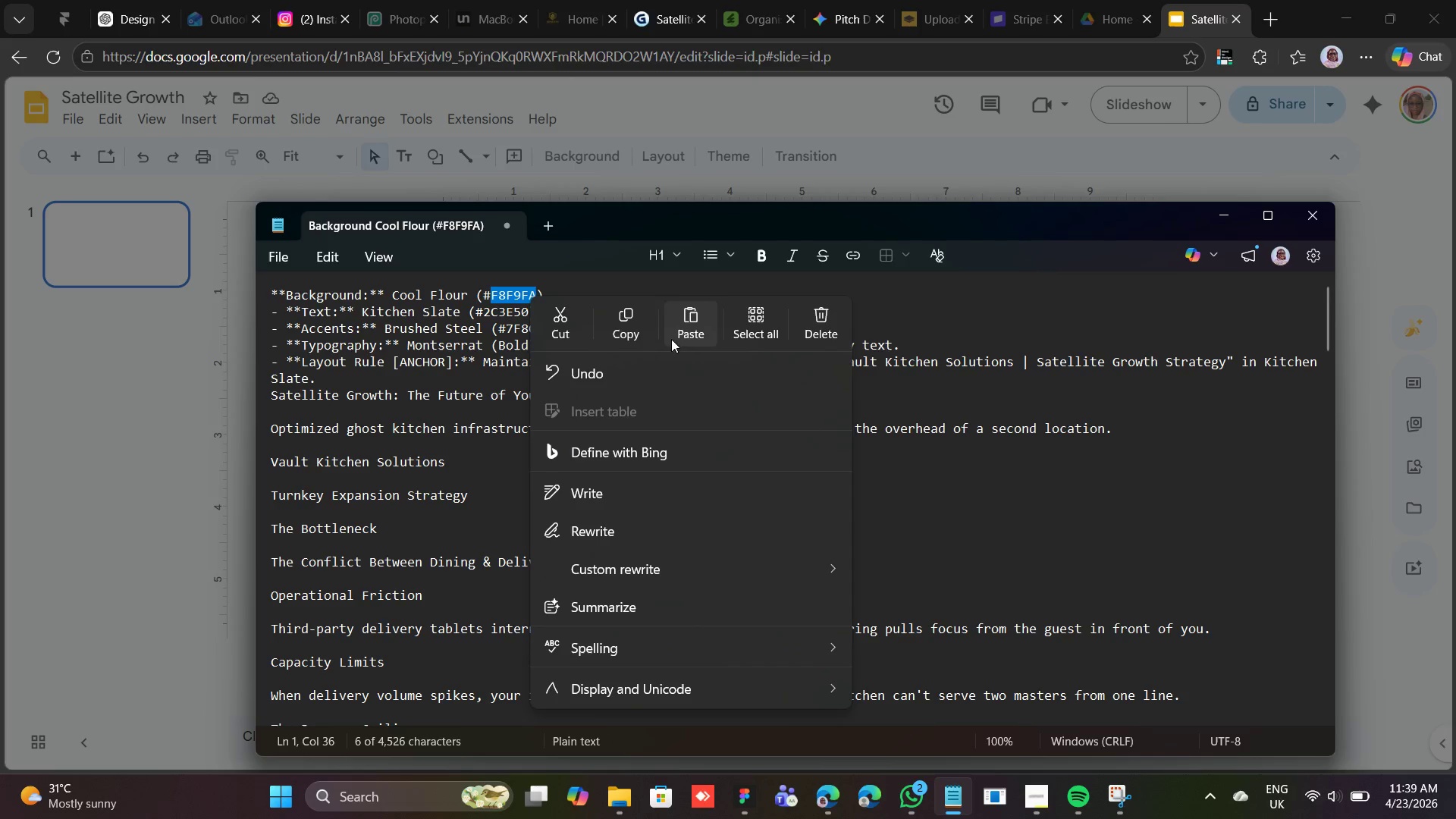 
left_click([643, 333])
 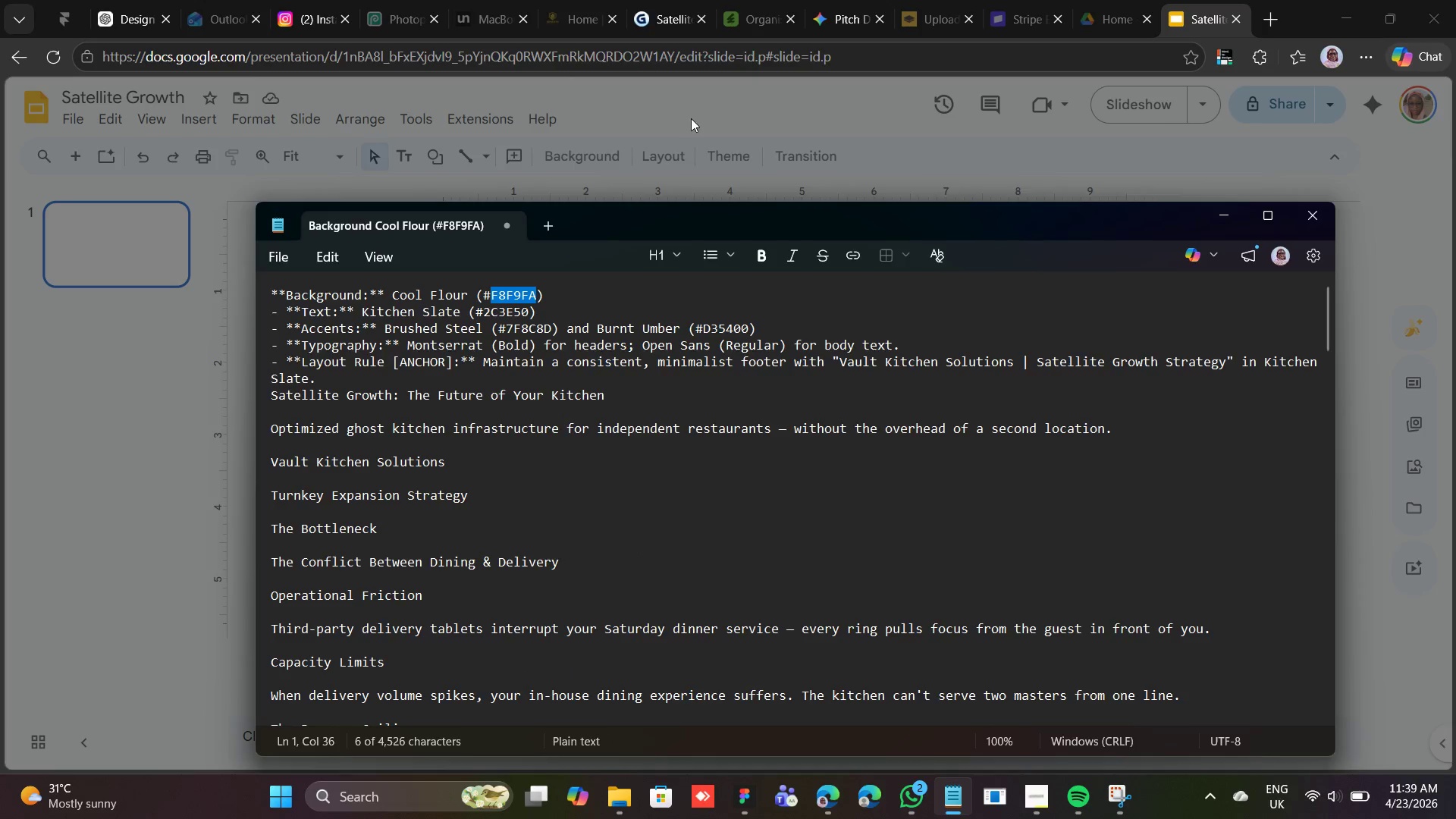 
left_click([691, 118])
 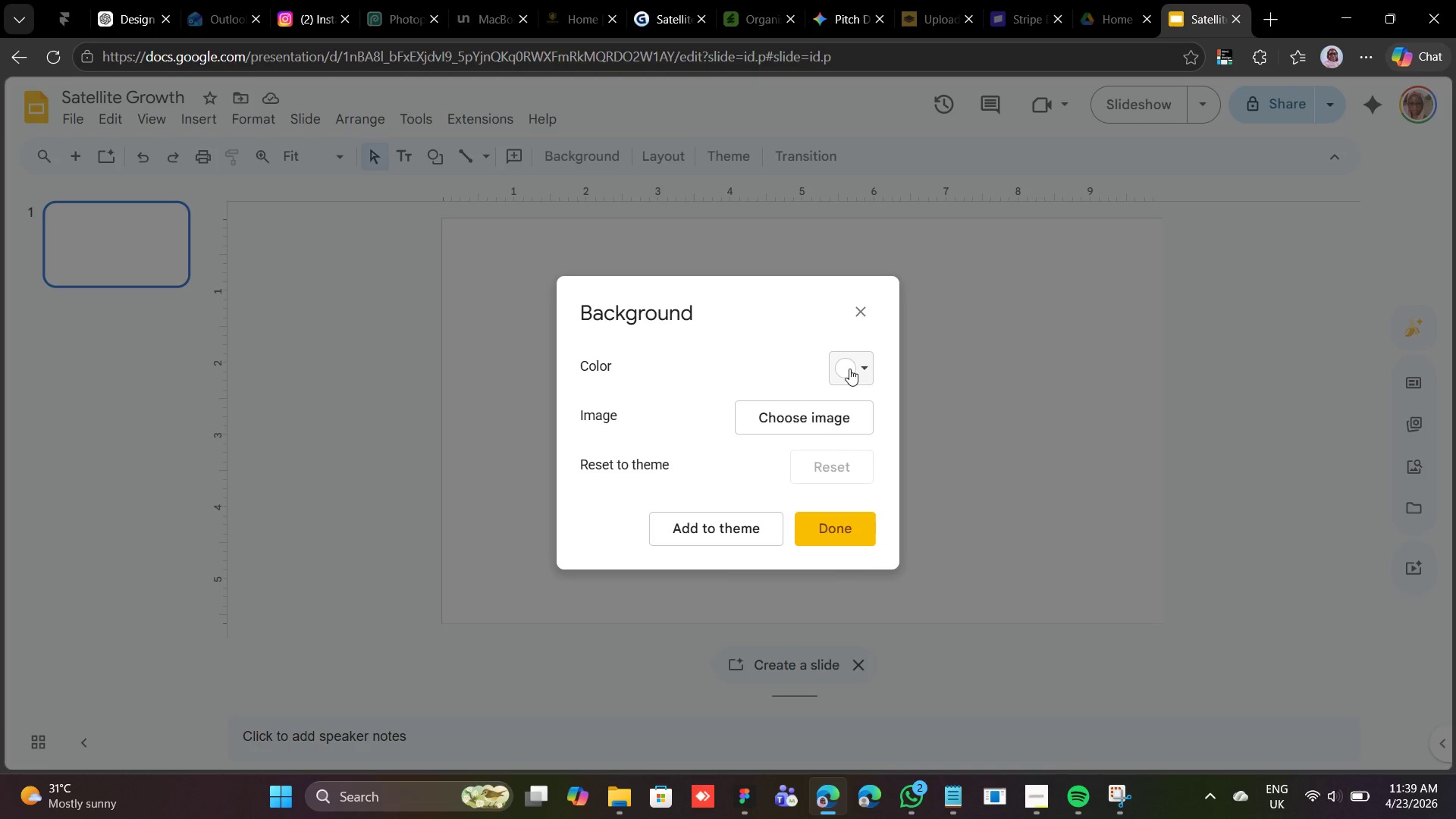 
left_click([849, 369])
 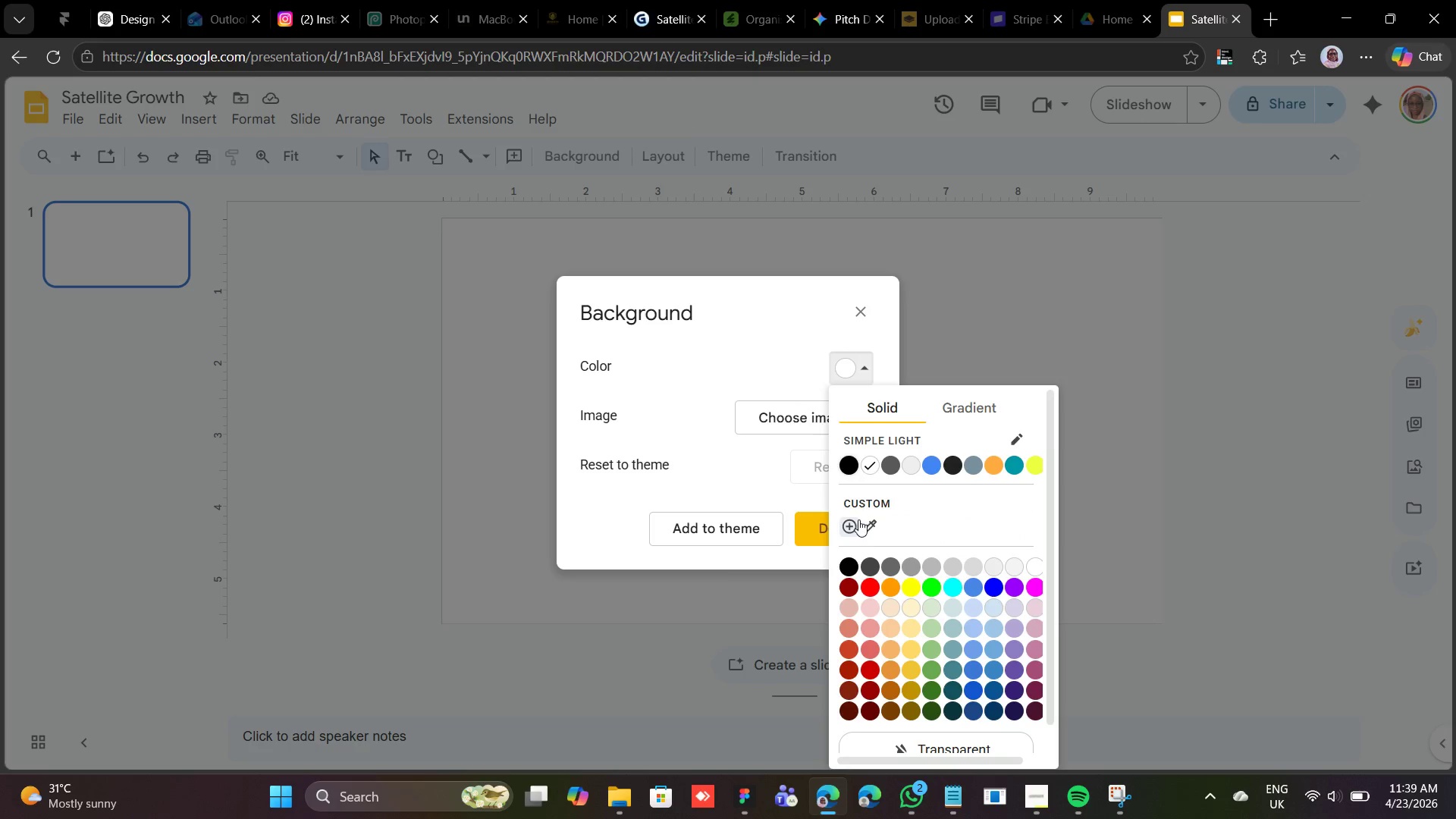 
left_click([849, 521])
 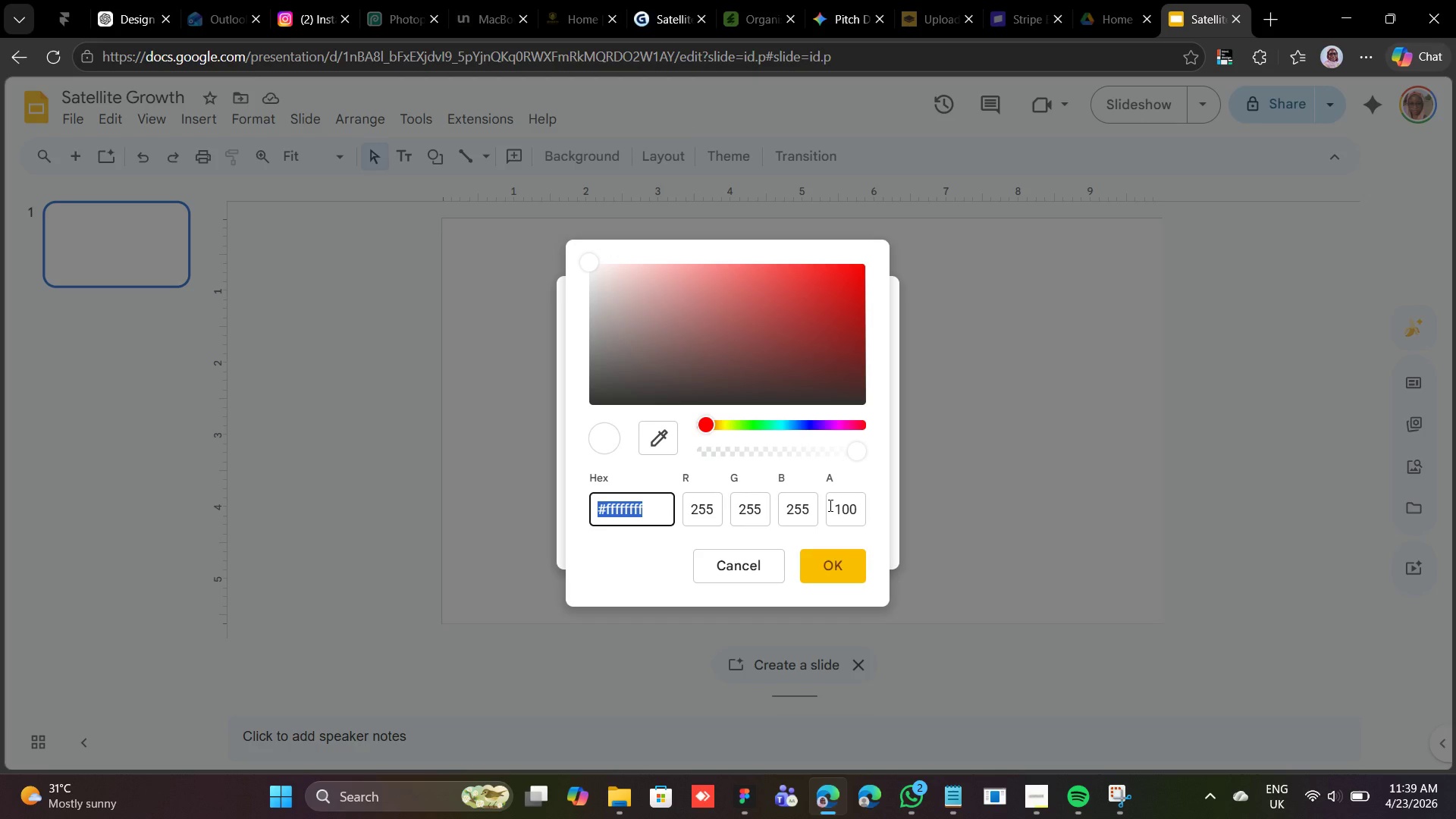 
key(Control+V)
 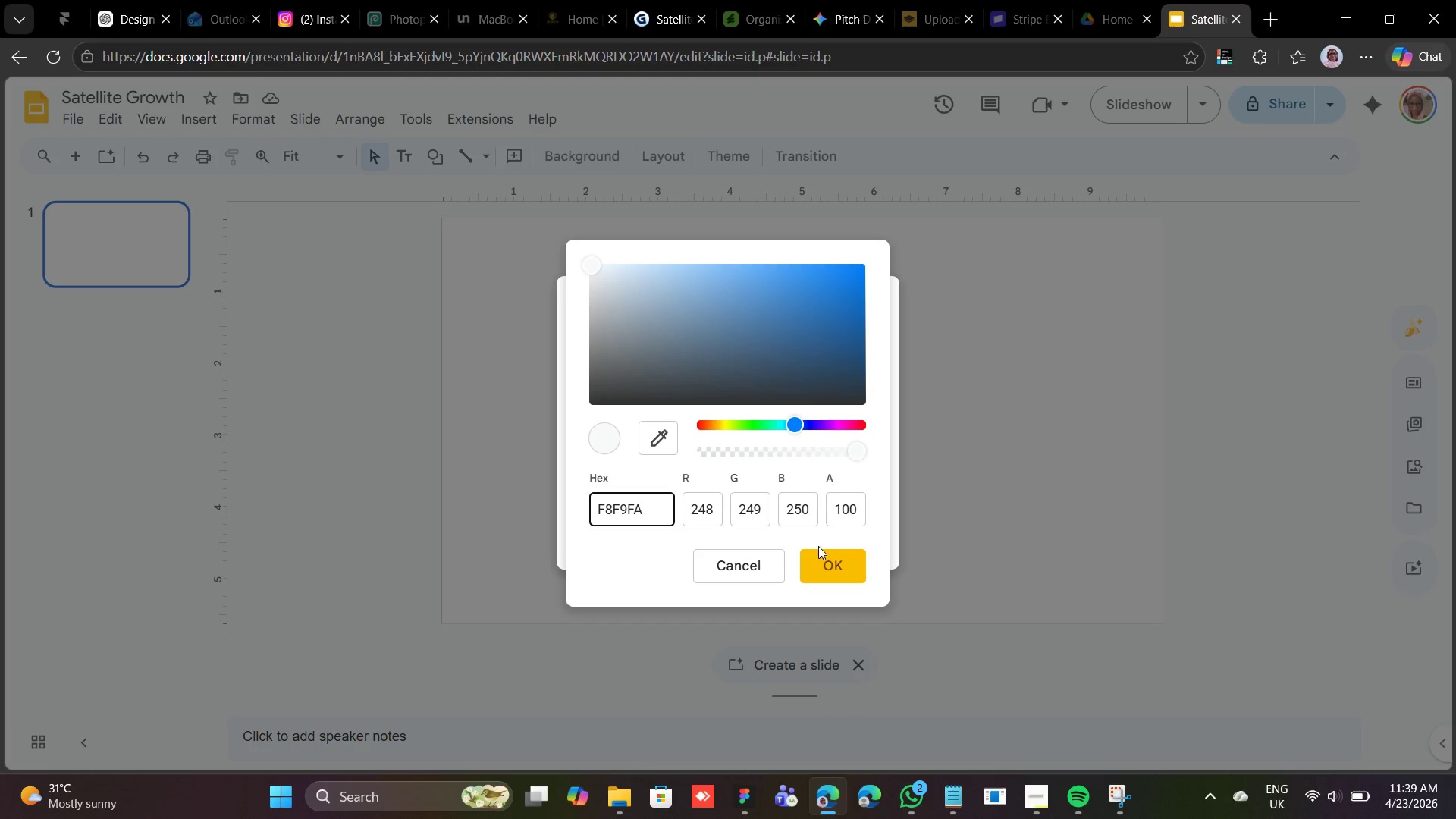 
left_click([821, 567])
 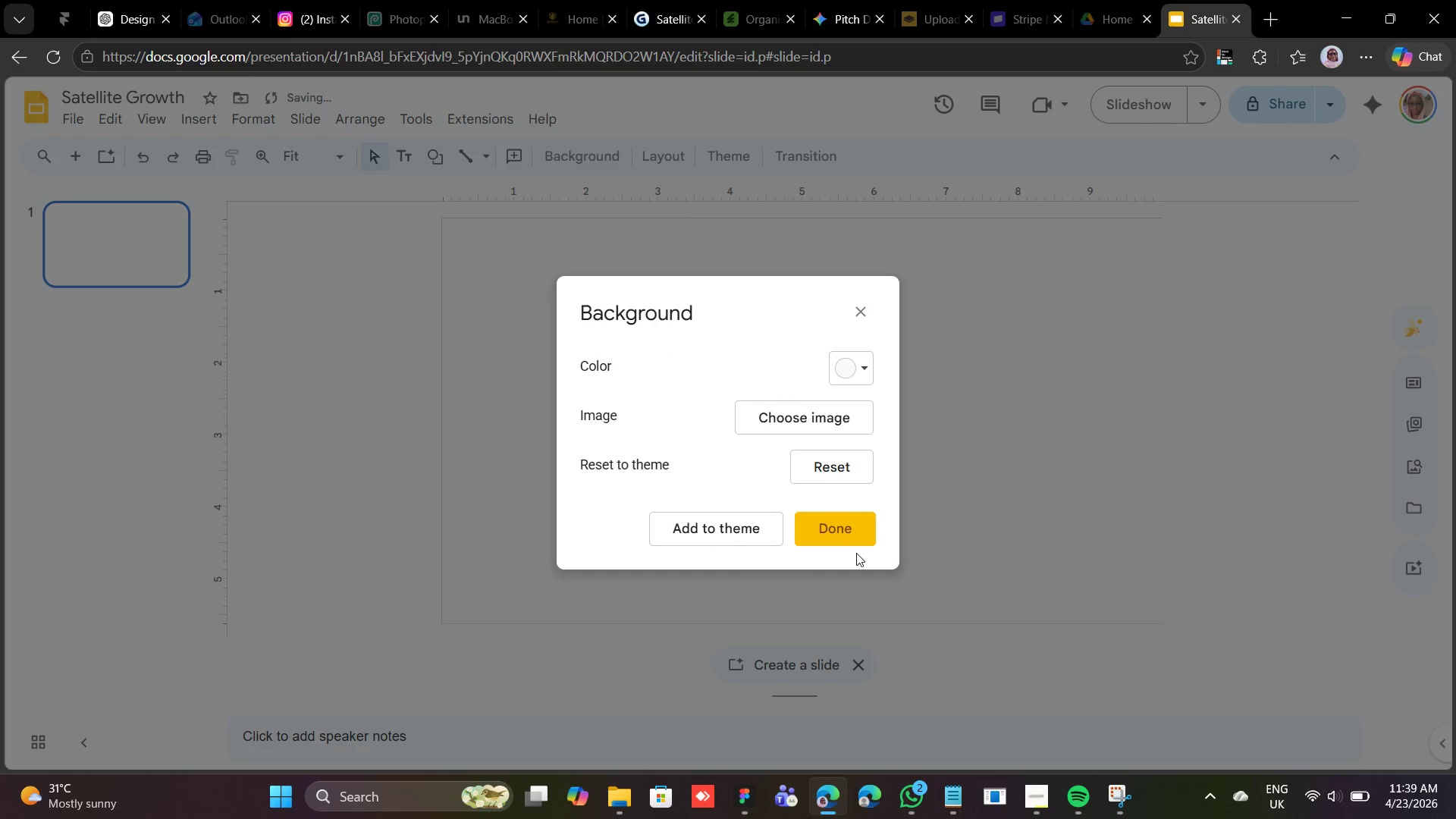 
left_click([855, 542])
 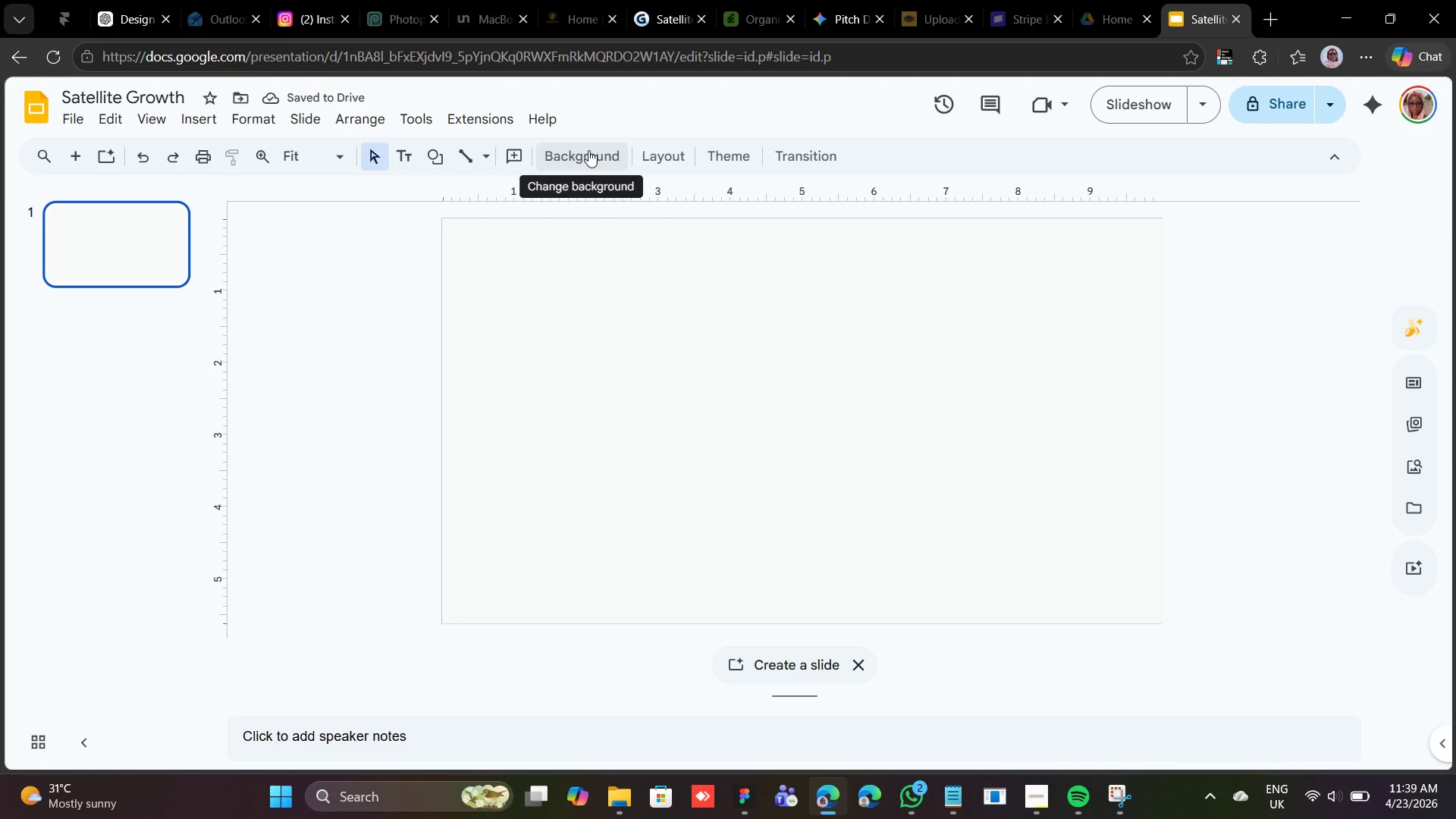 
left_click([588, 150])
 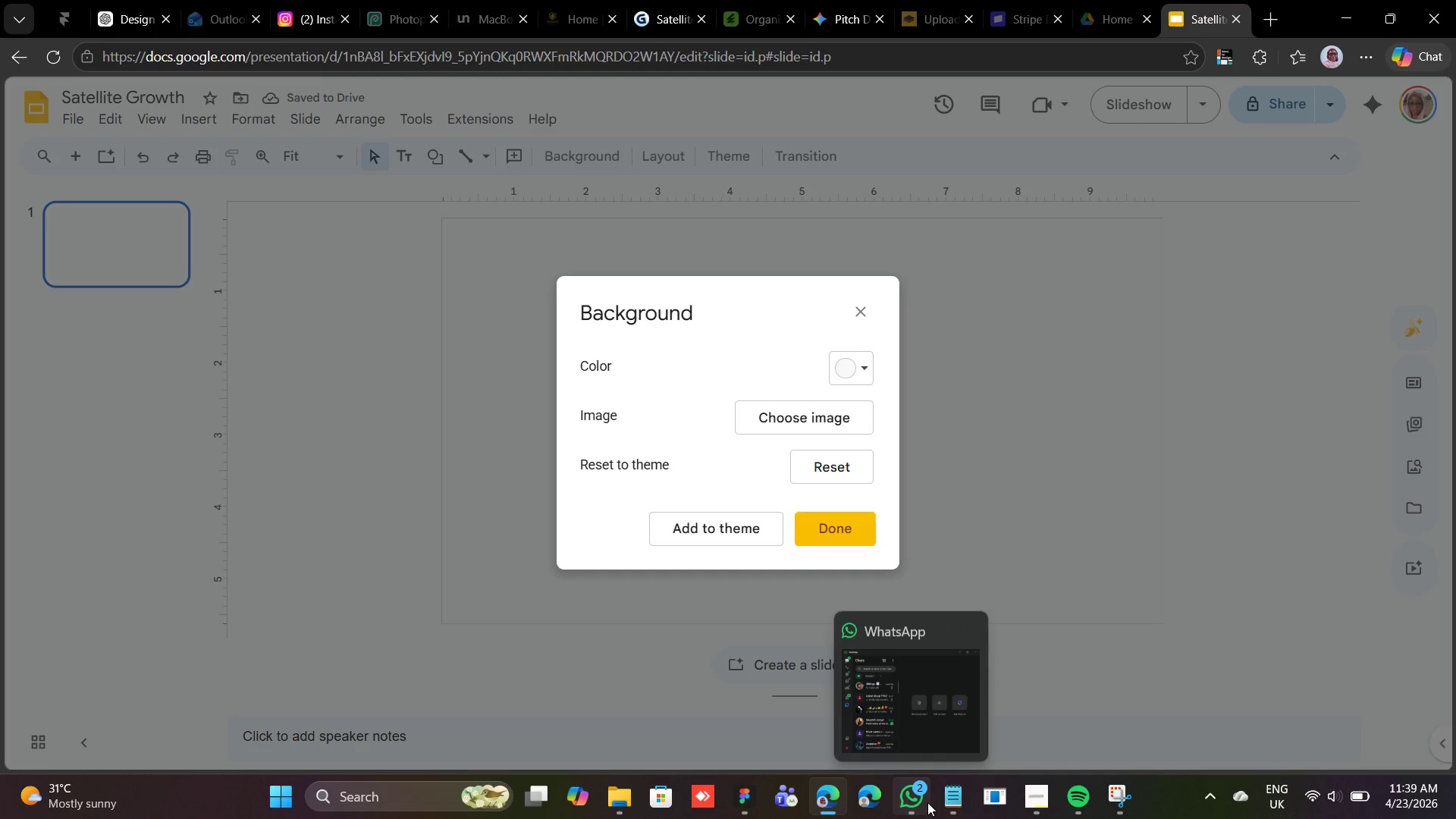 
mouse_move([959, 801])
 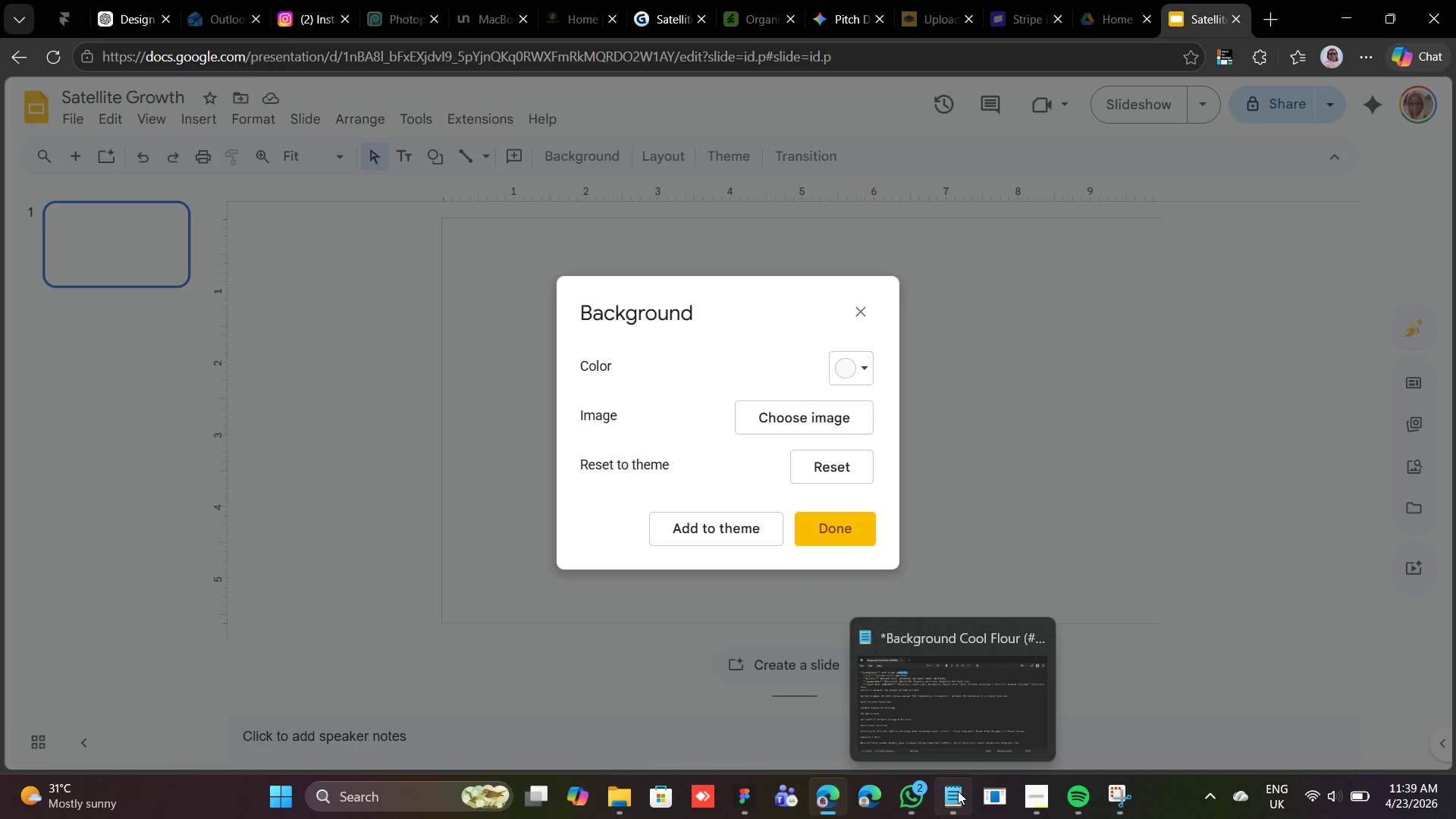 
left_click([958, 791])
 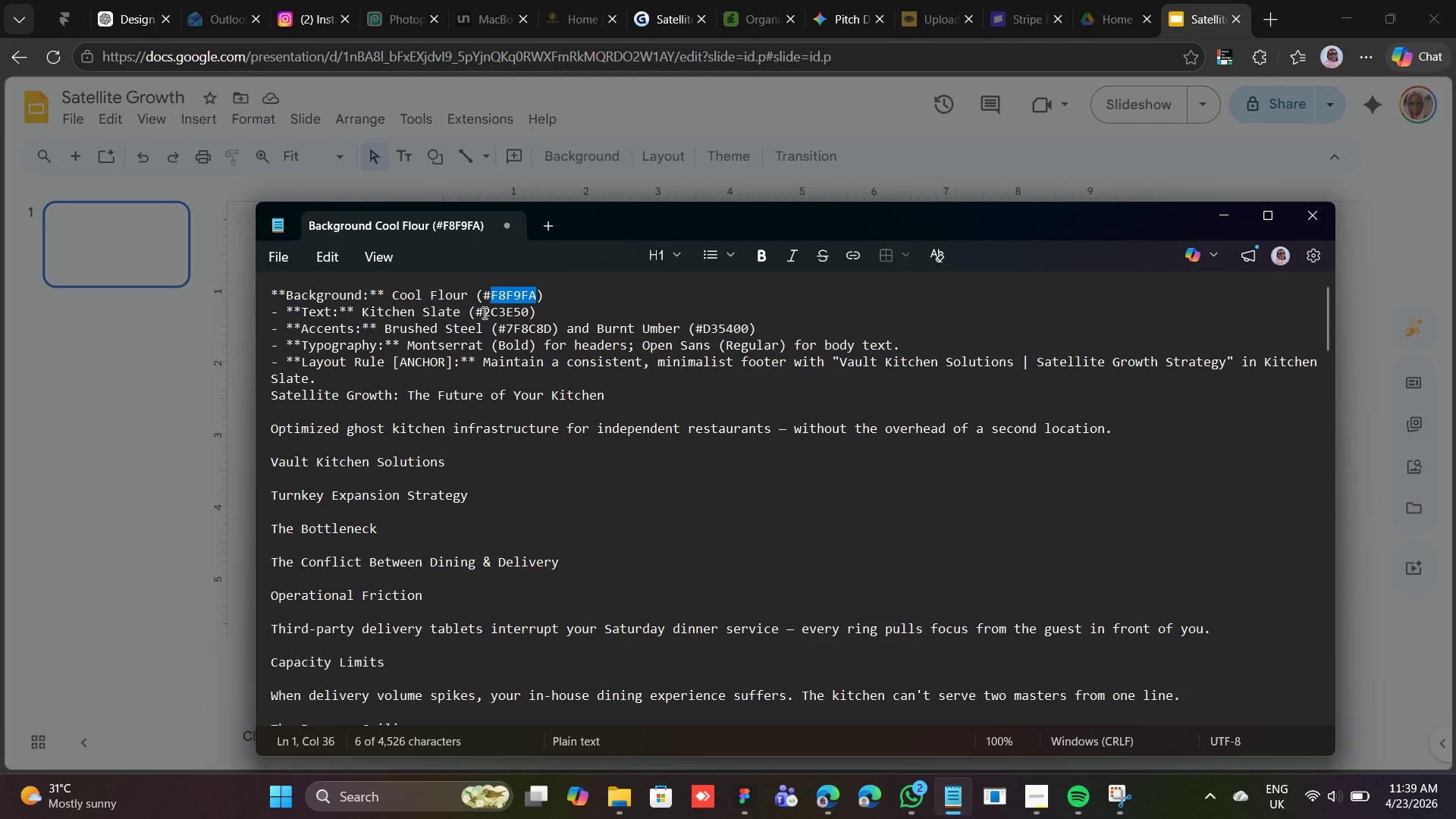 
left_click_drag(start_coordinate=[485, 312], to_coordinate=[528, 308])
 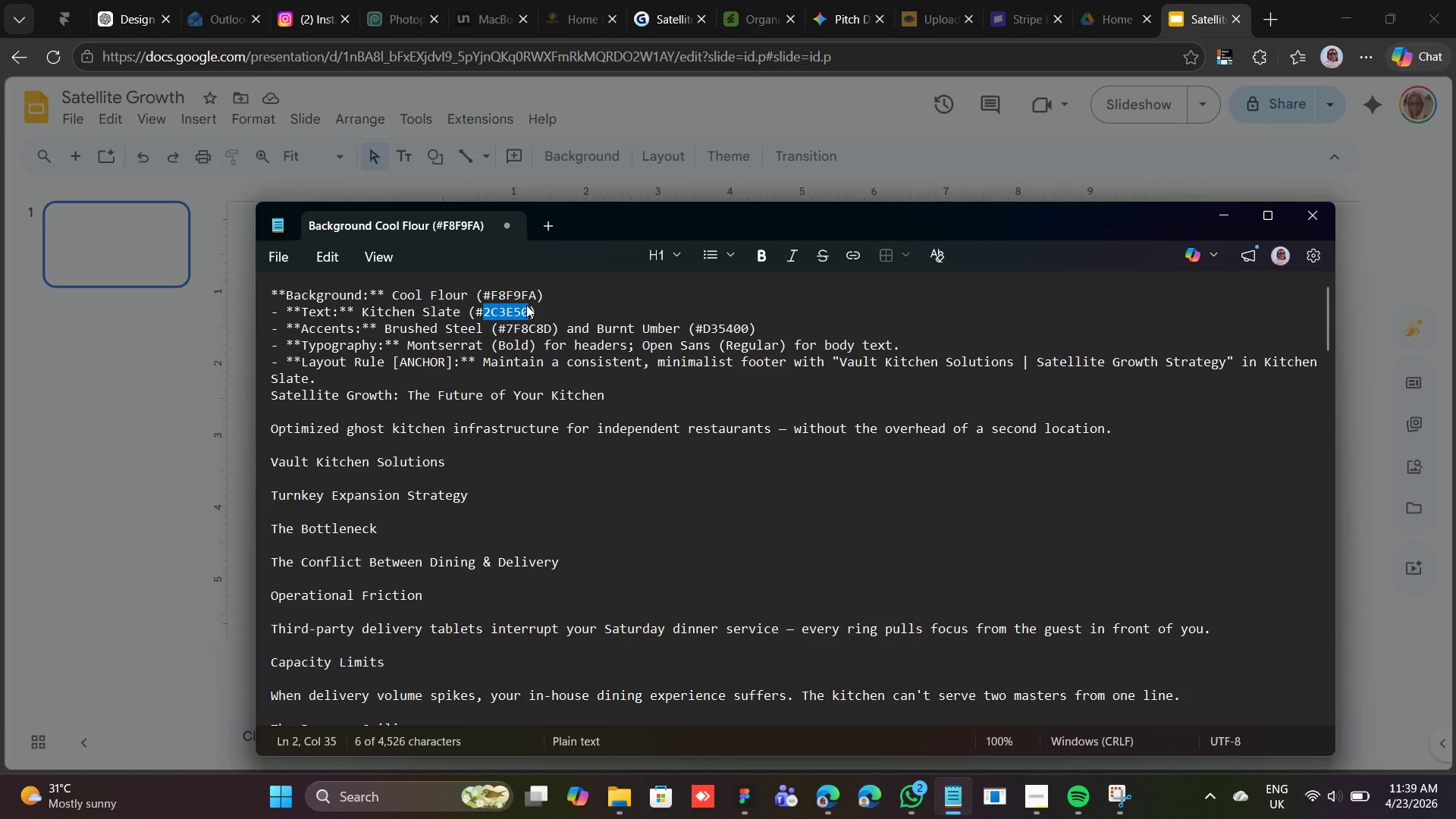 
right_click([526, 305])
 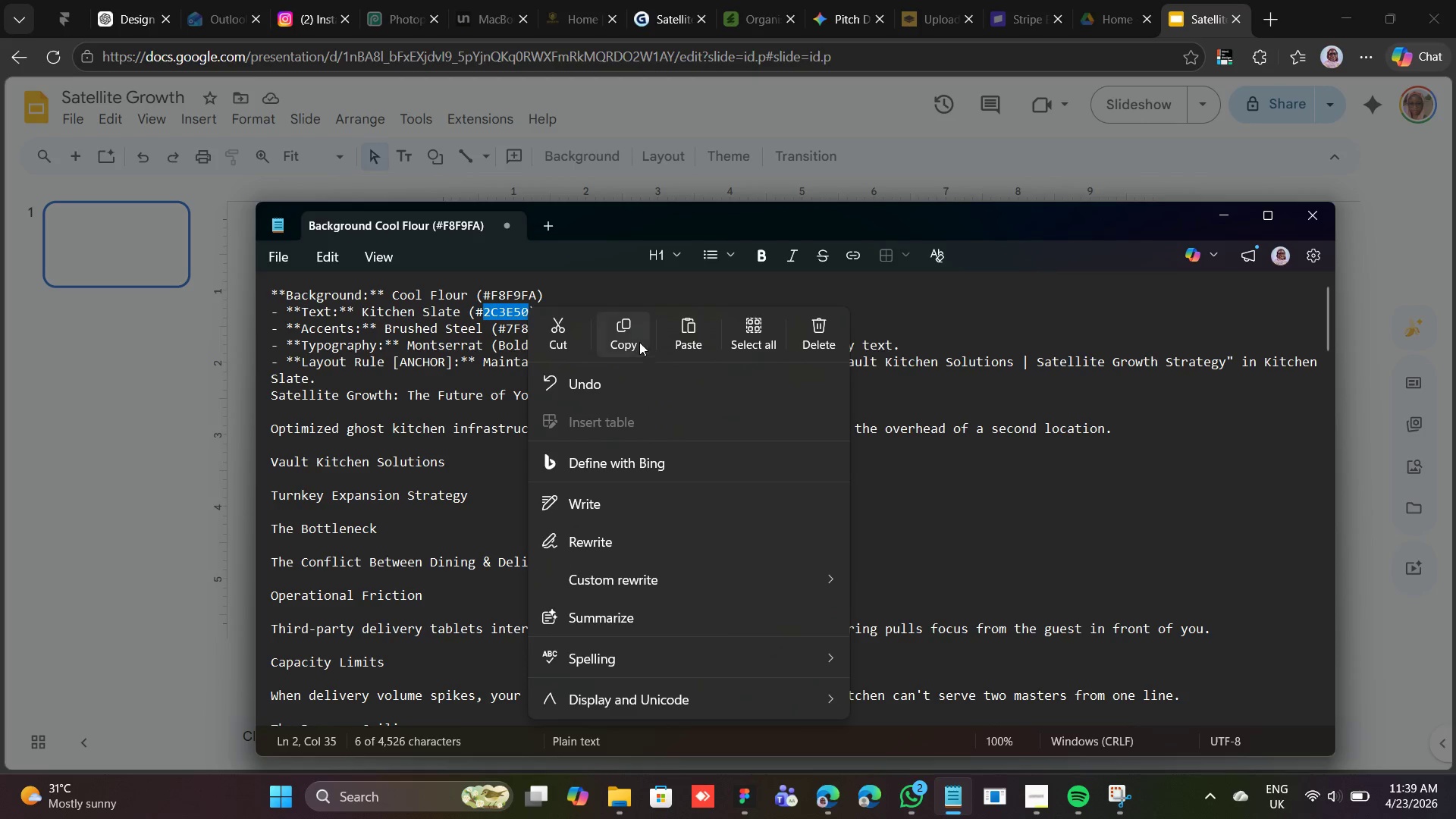 
left_click([634, 337])
 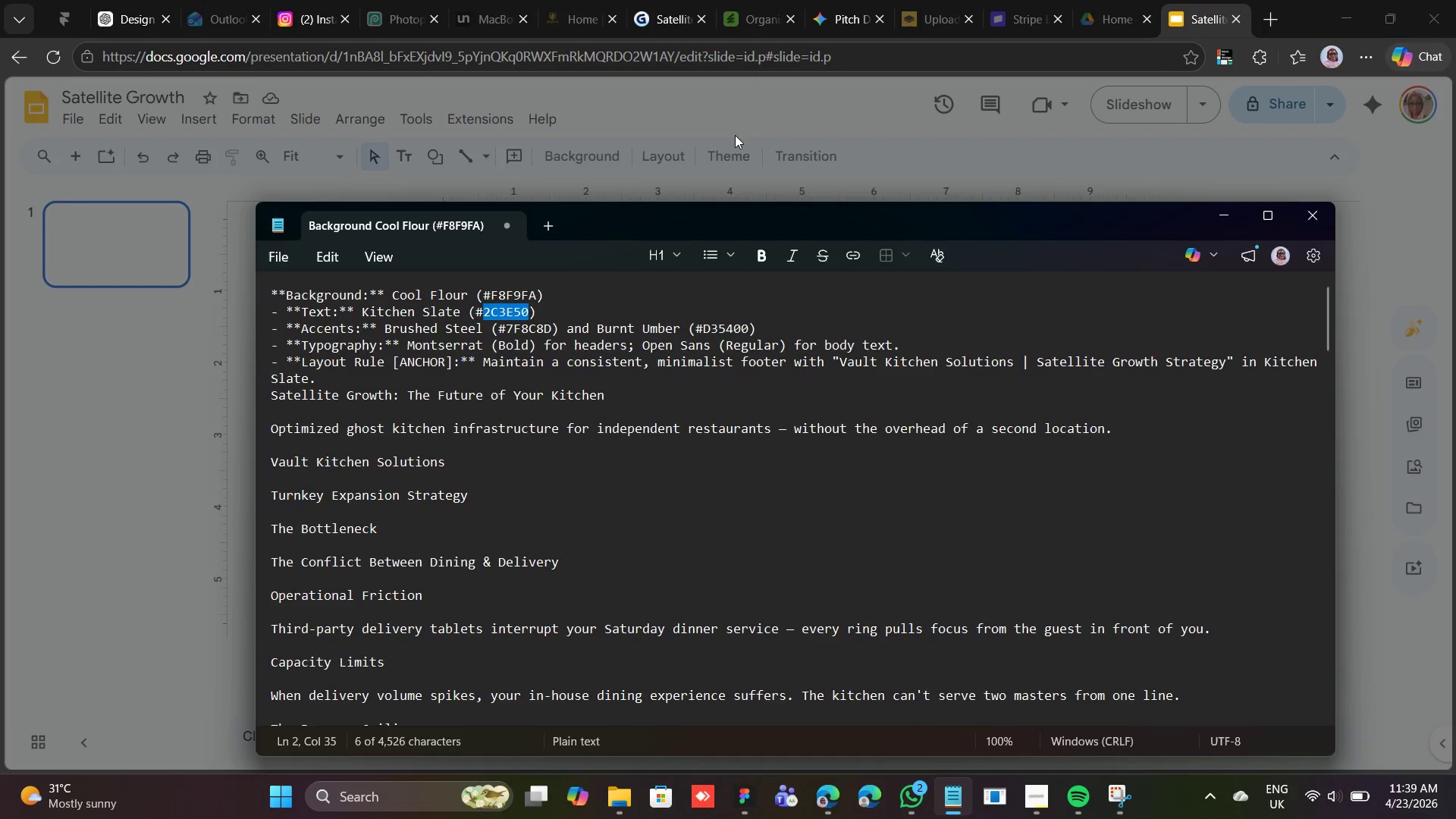 
left_click([735, 135])
 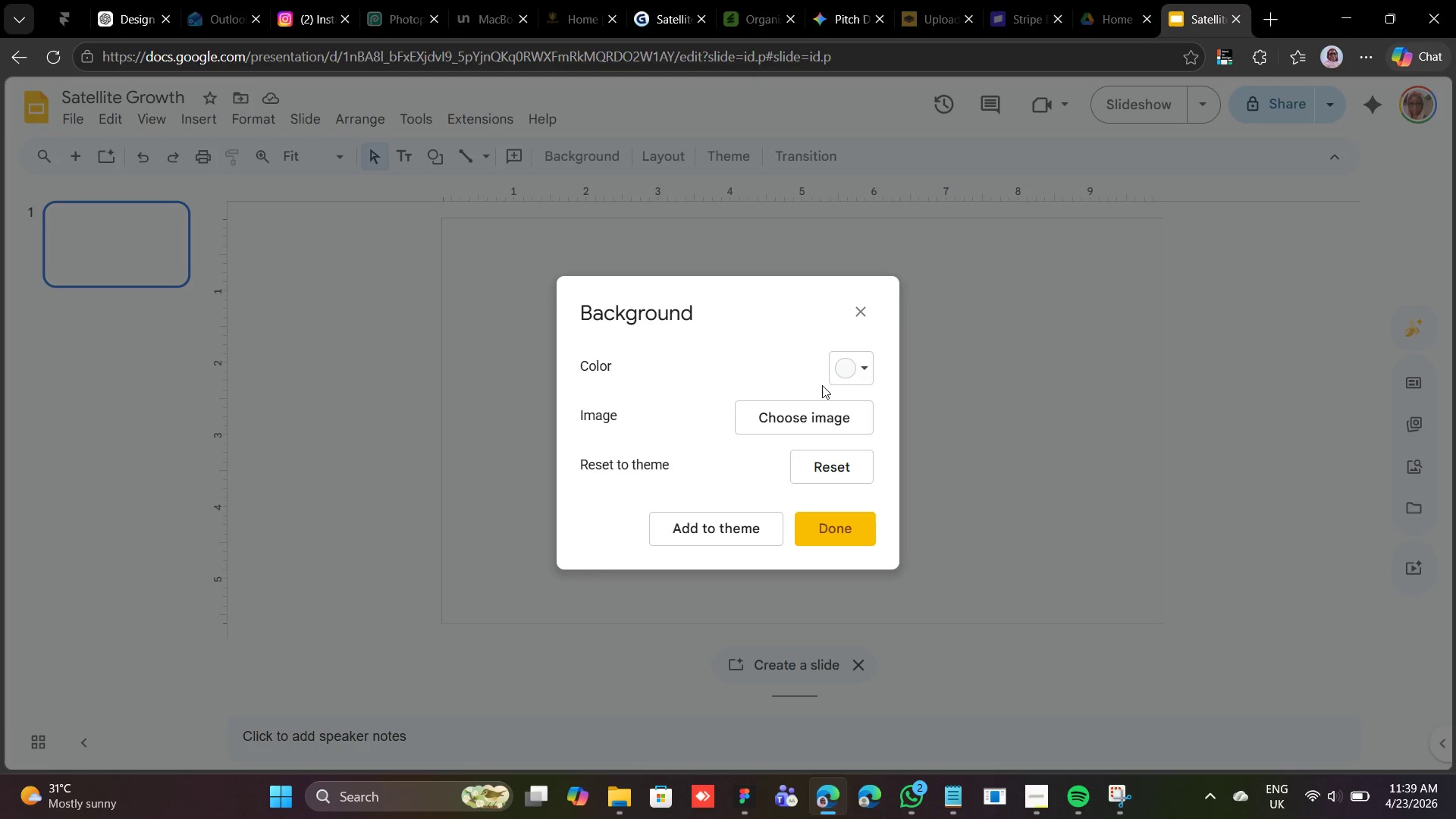 
left_click([840, 373])
 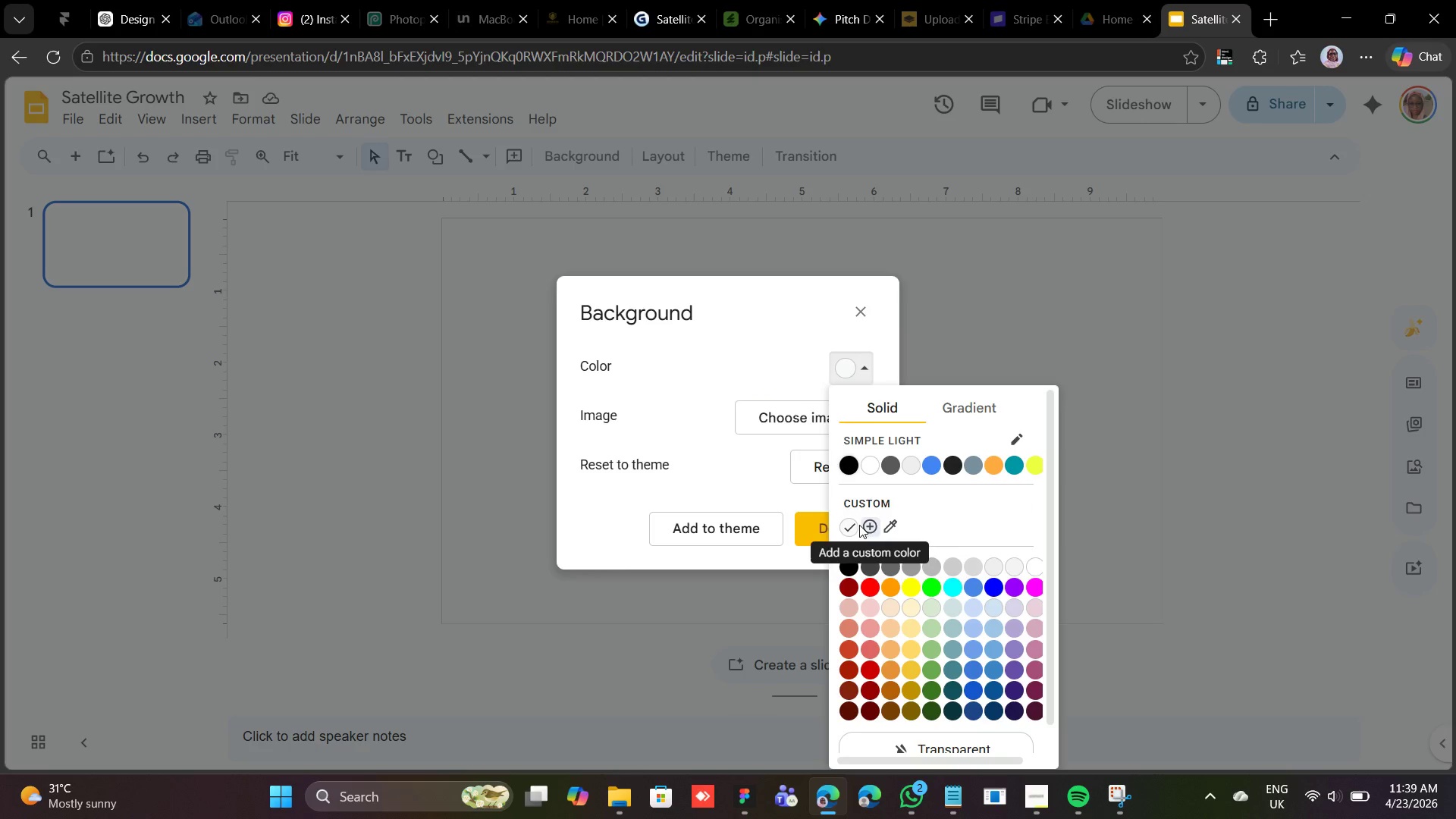 
left_click([863, 519])